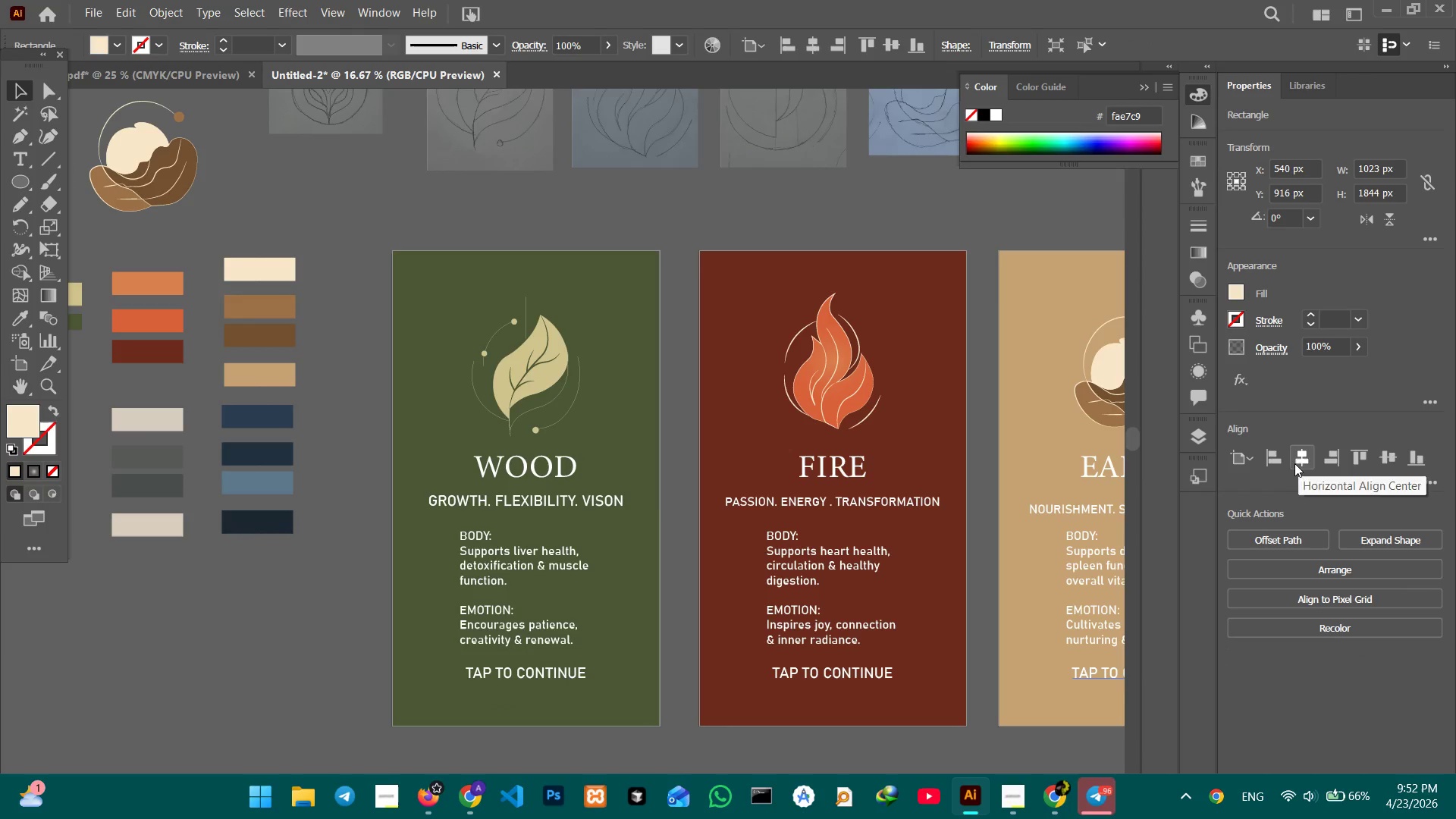 
key(Control+Z)
 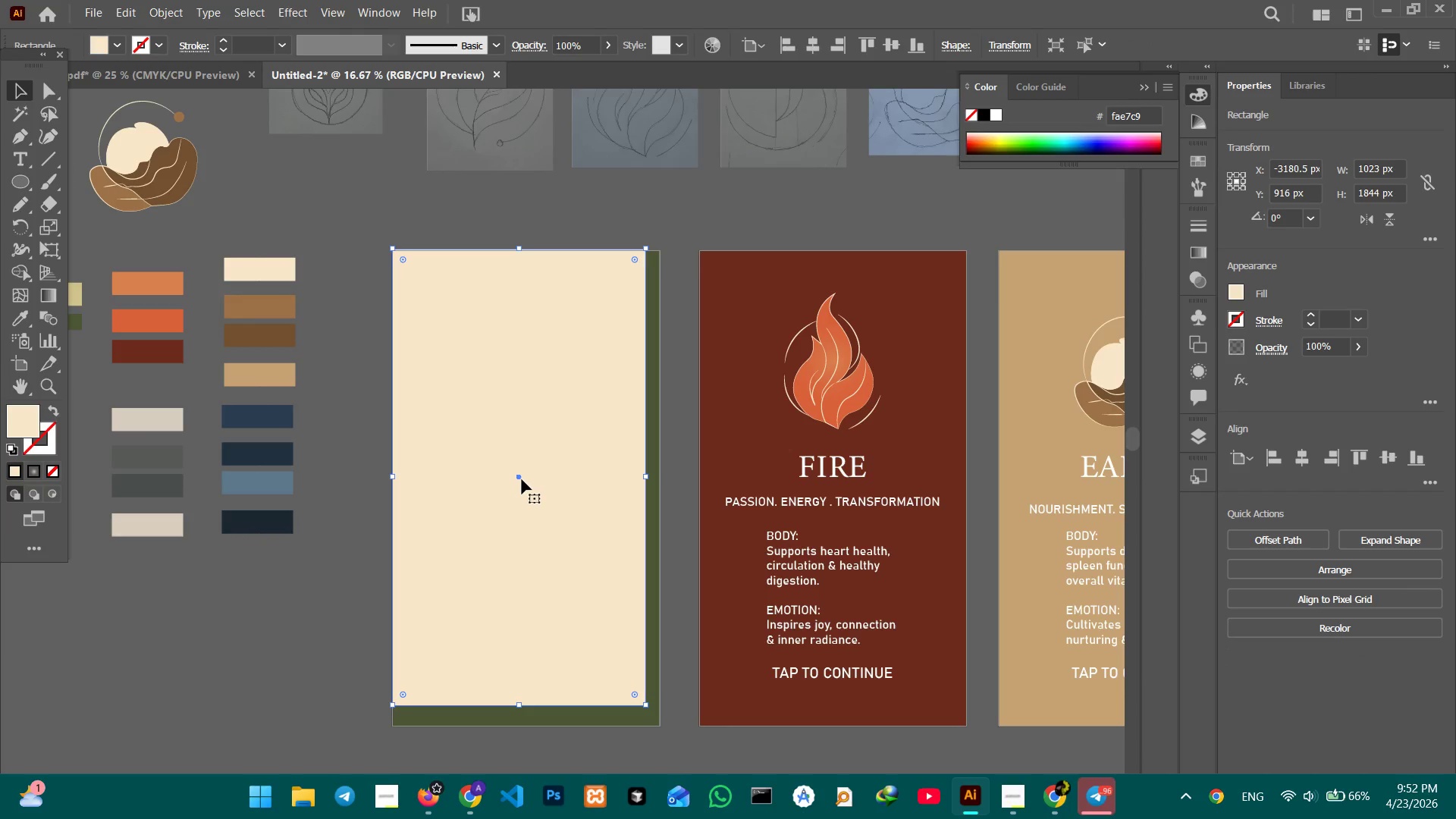 
left_click_drag(start_coordinate=[519, 477], to_coordinate=[527, 485])
 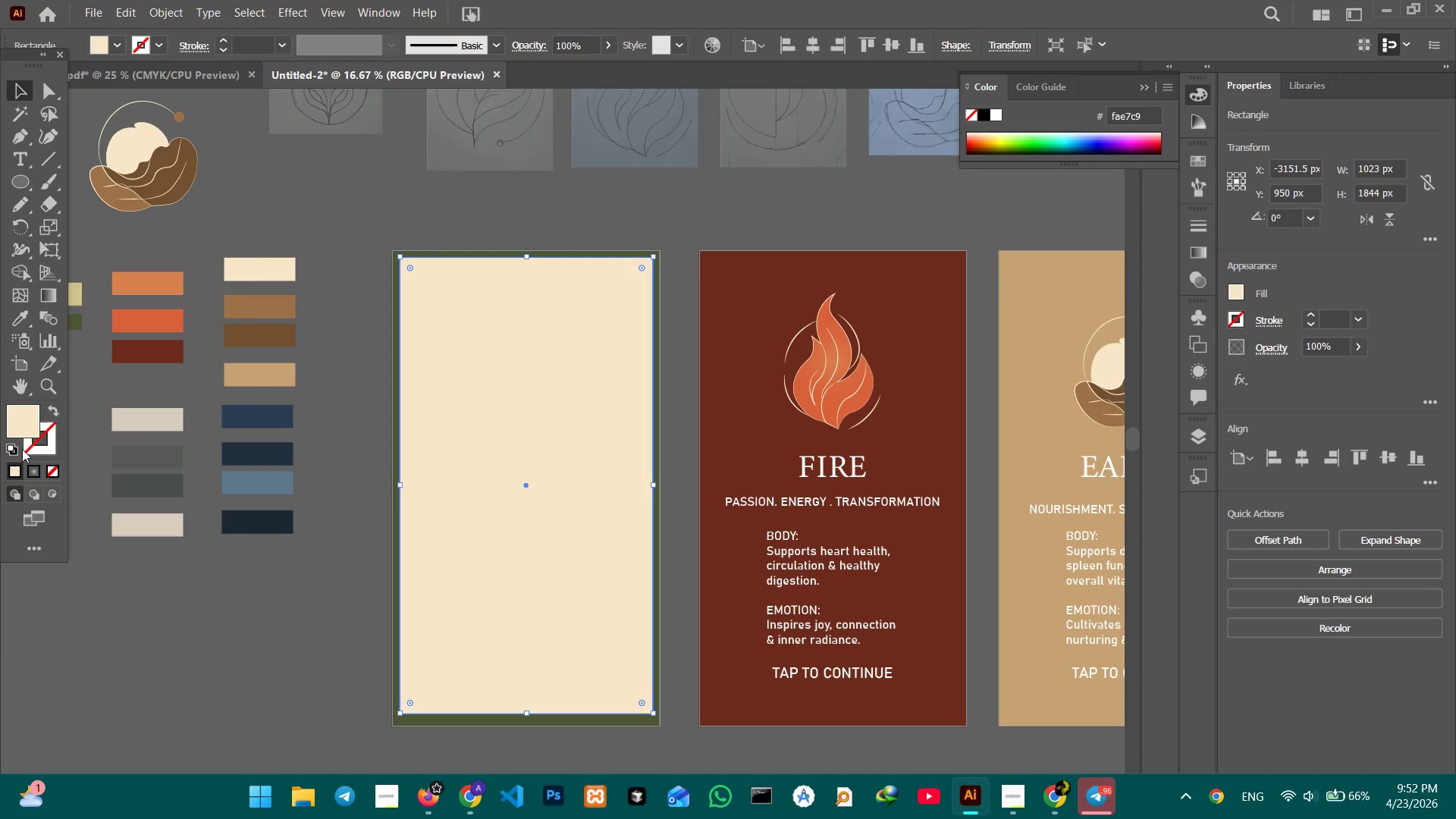 
double_click([13, 473])
 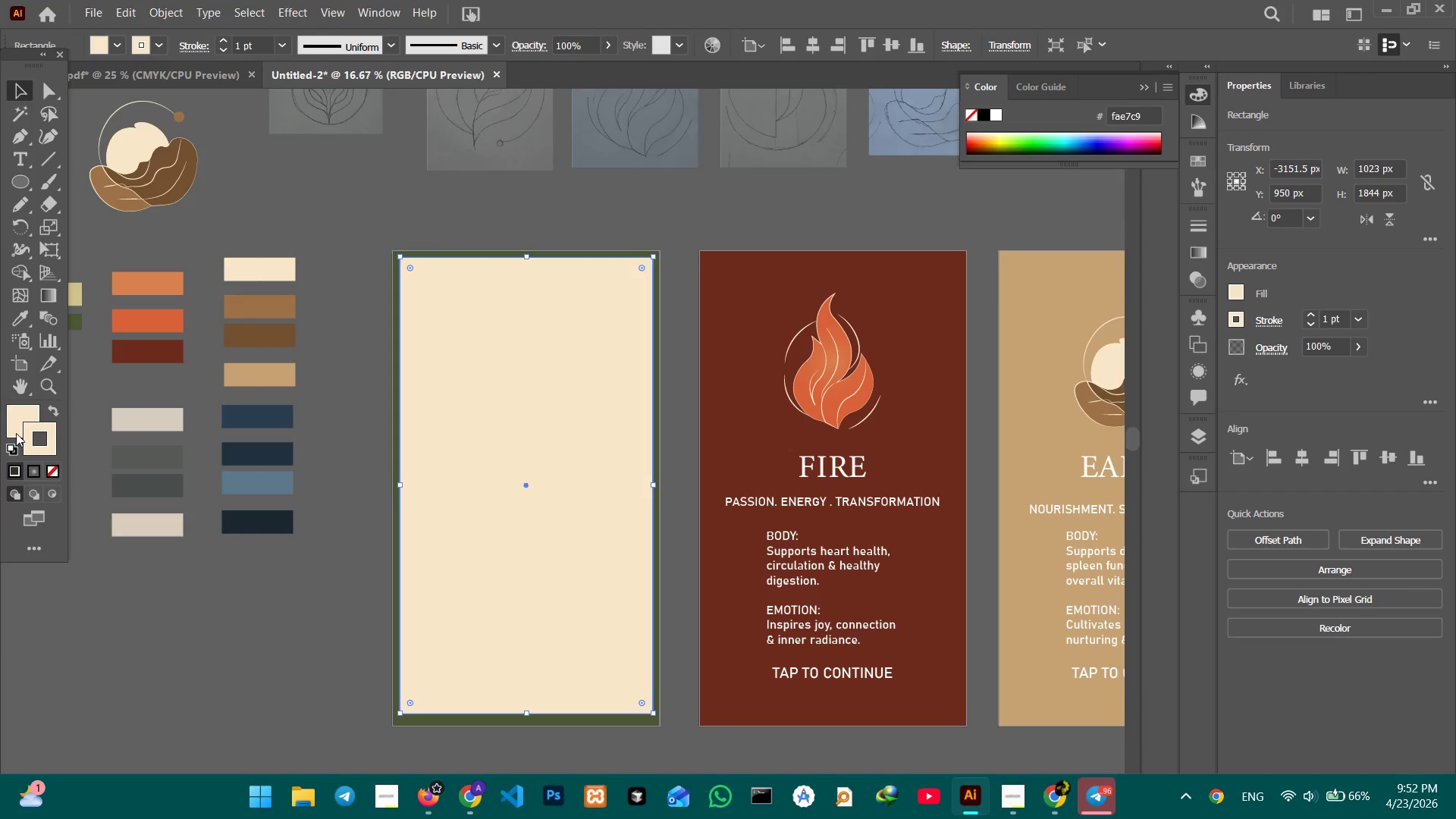 
triple_click([14, 427])
 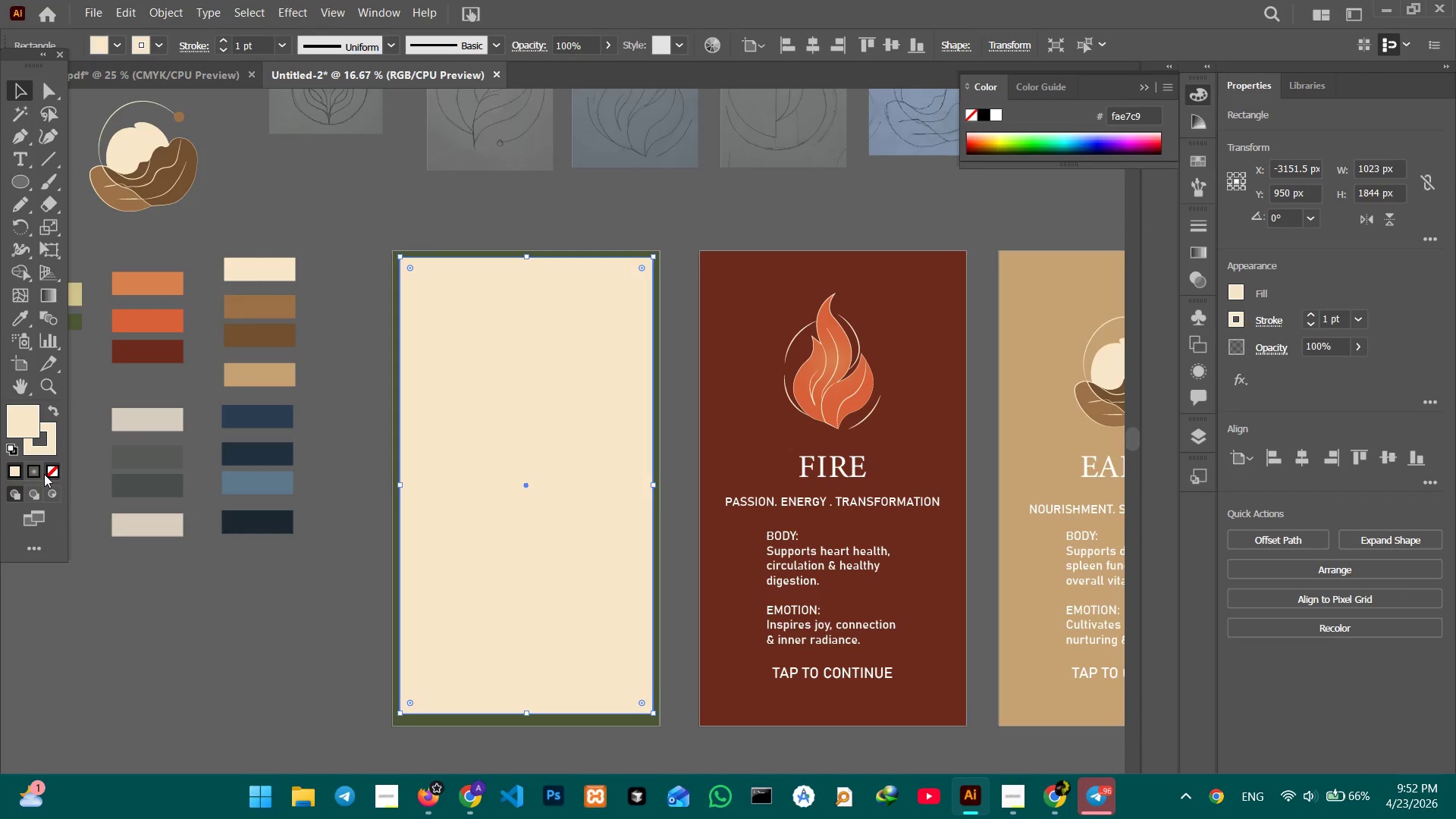 
left_click([47, 472])
 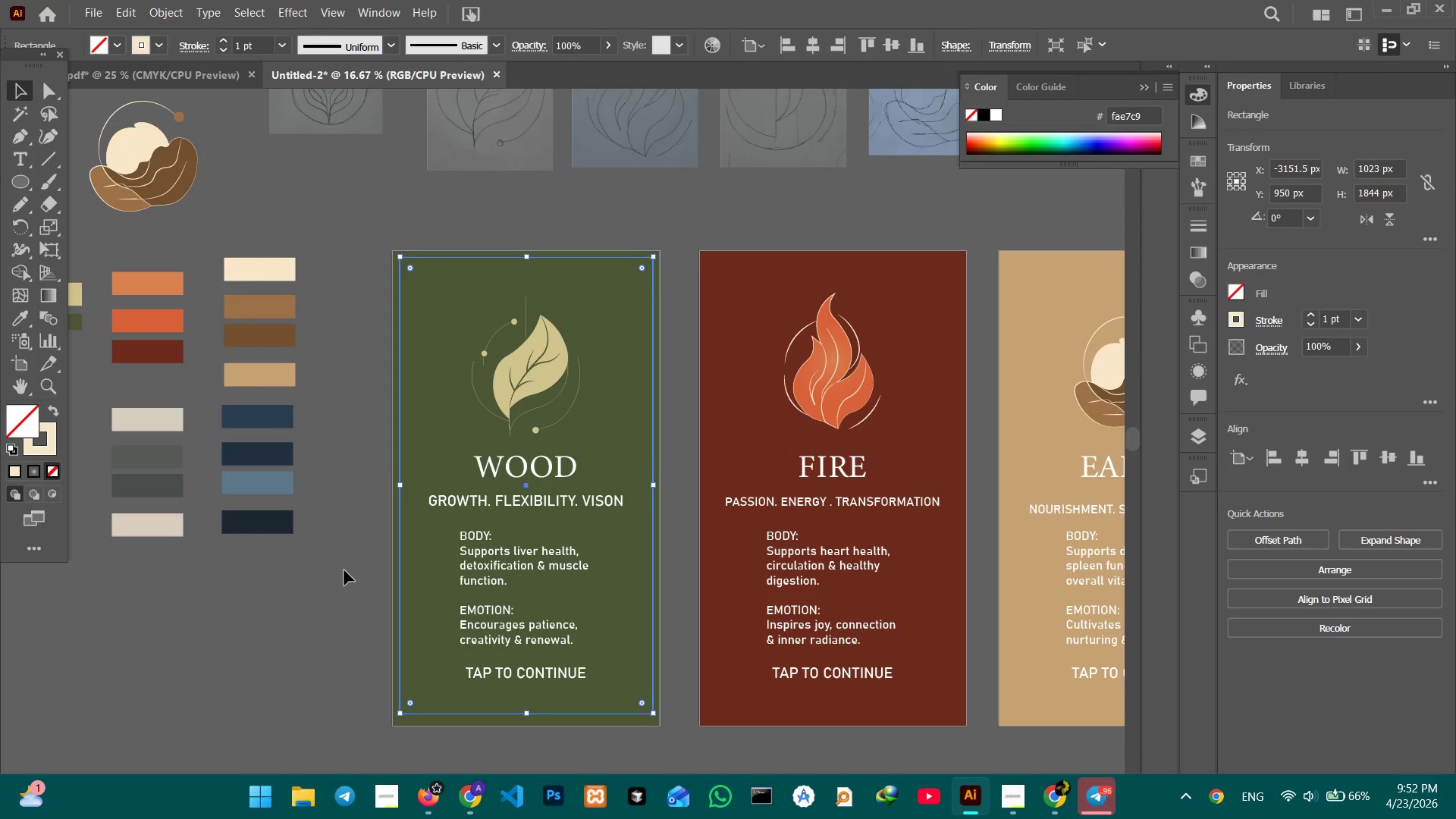 
left_click([347, 576])
 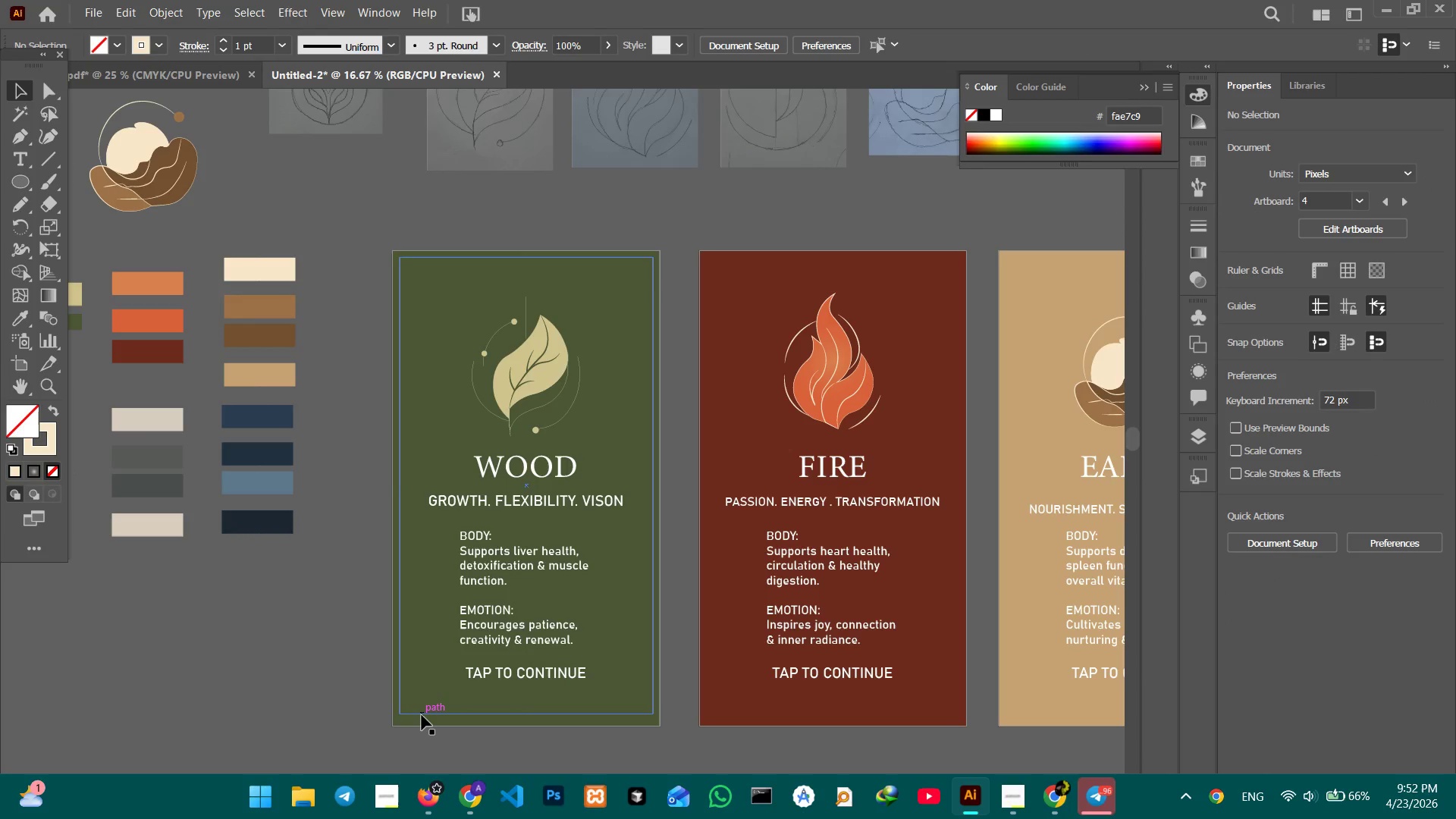 
left_click([422, 716])
 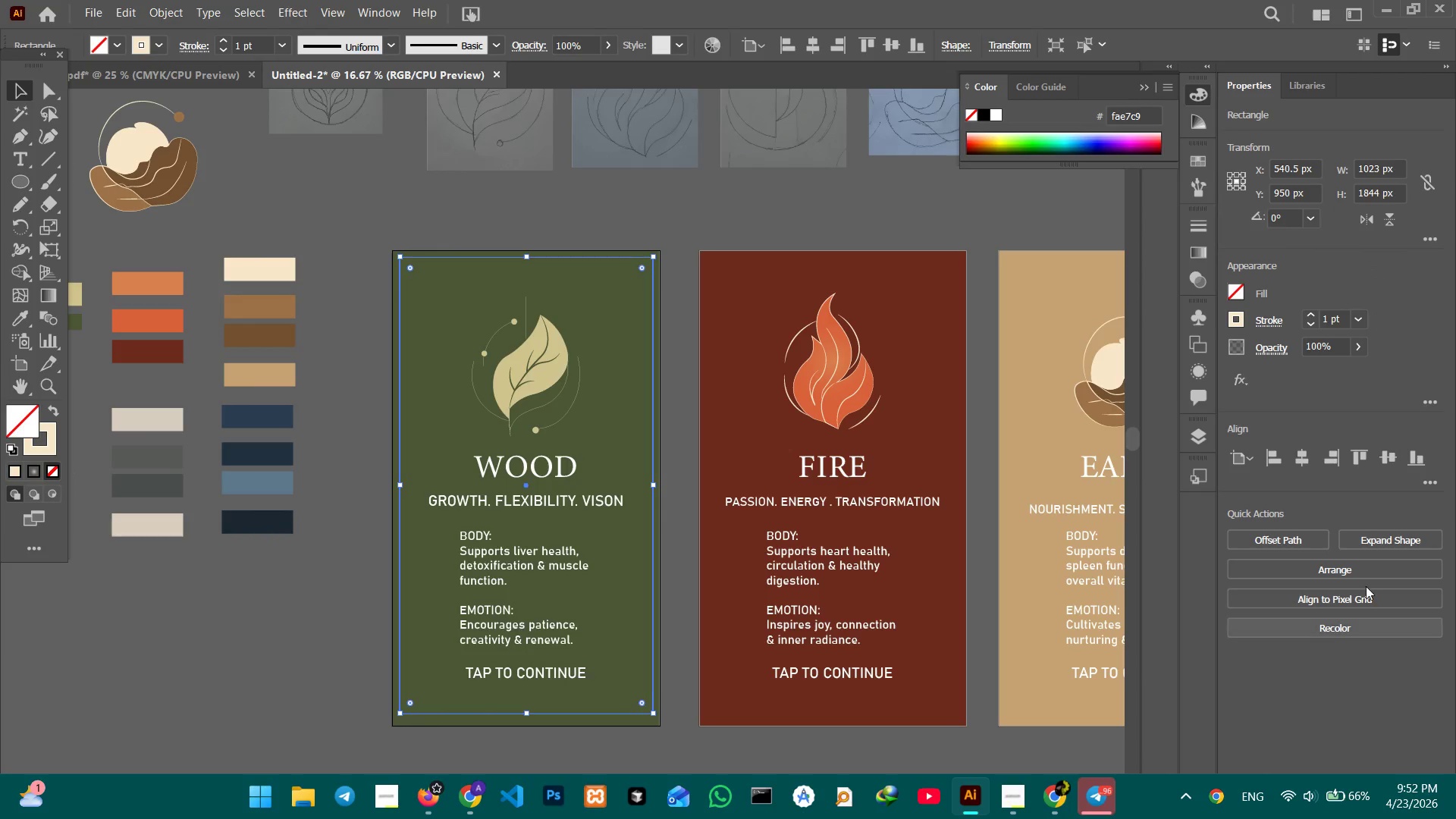 
left_click([1309, 459])
 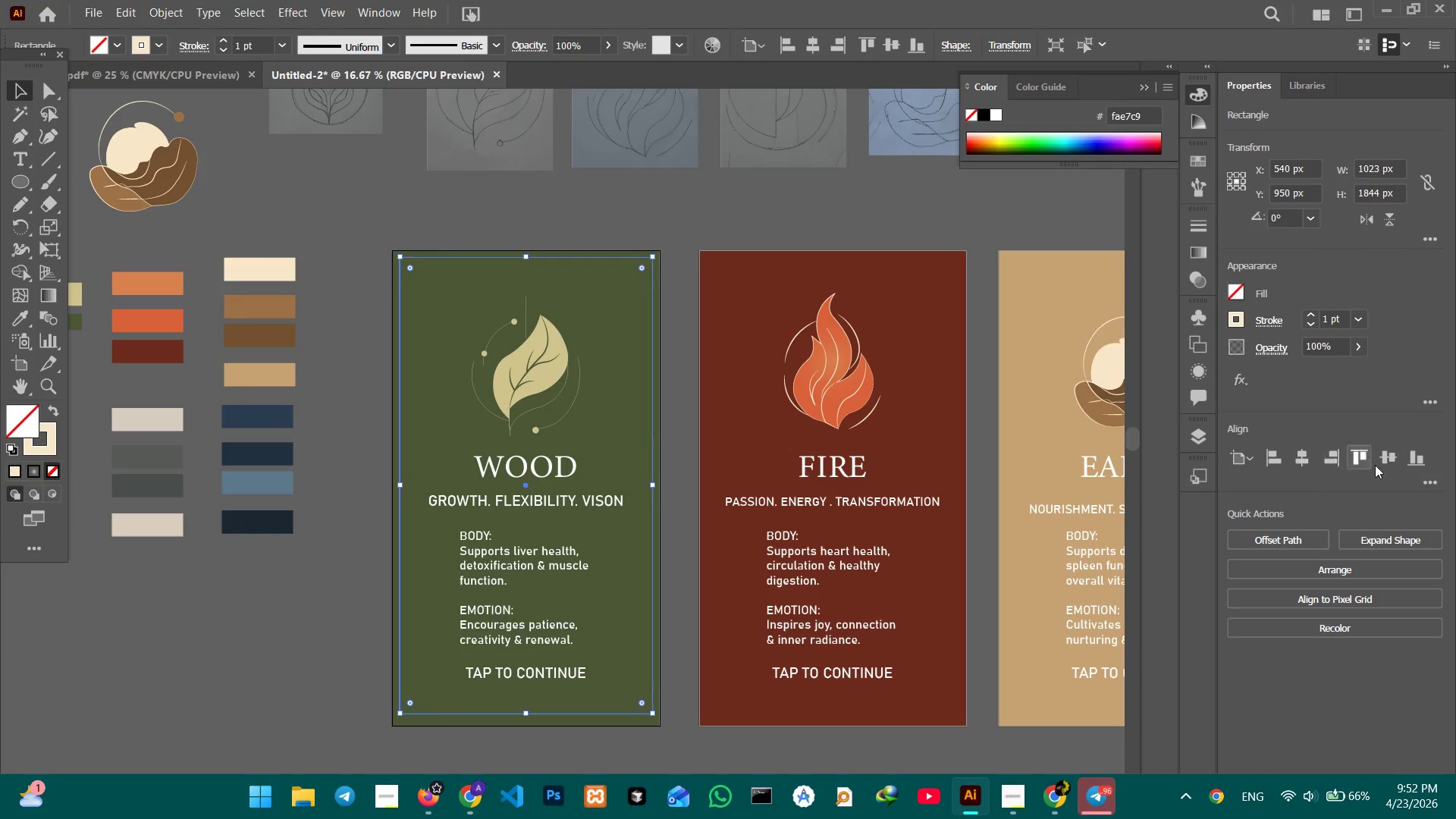 
left_click([1391, 459])
 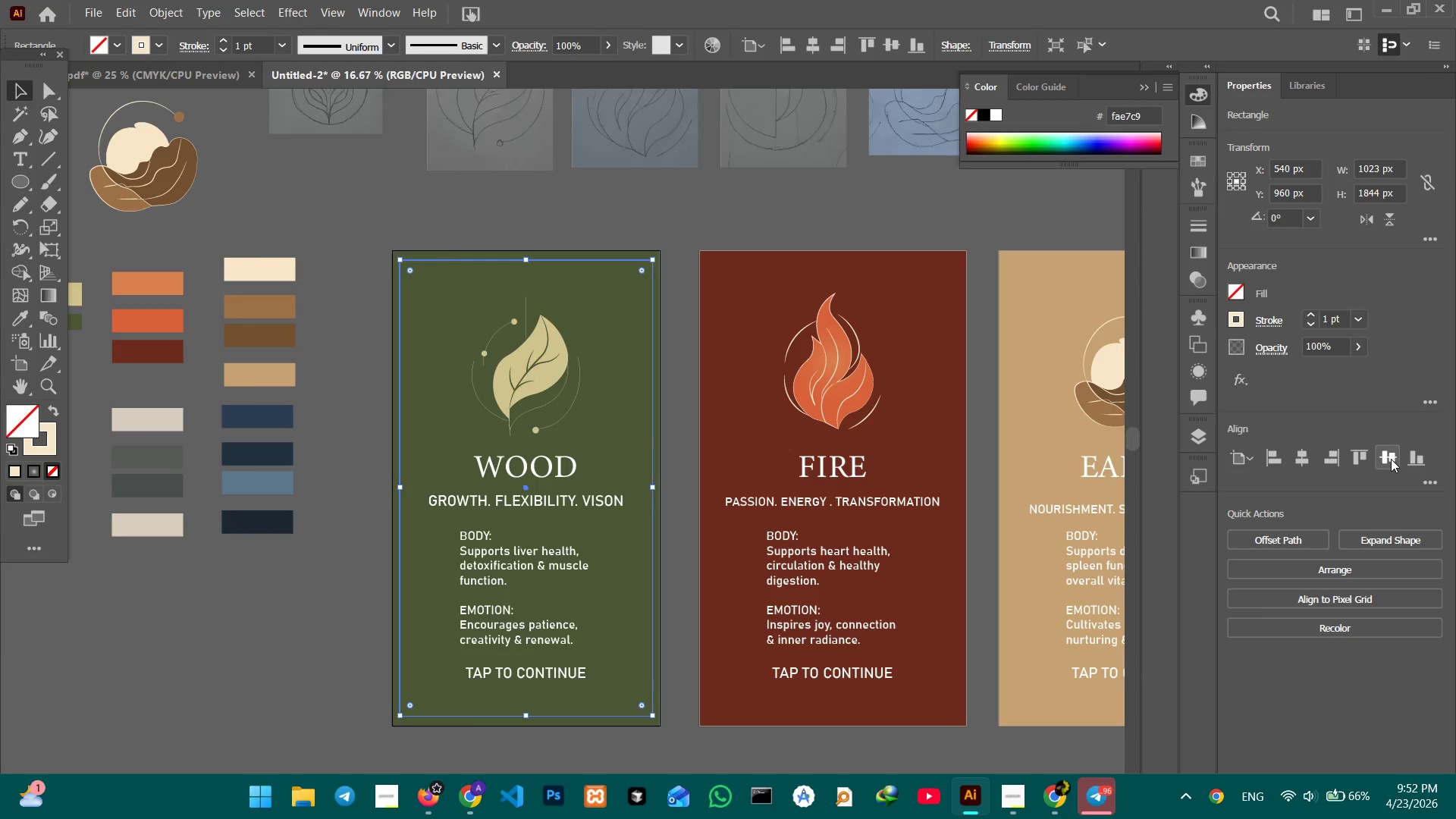 
key(Control+C)
 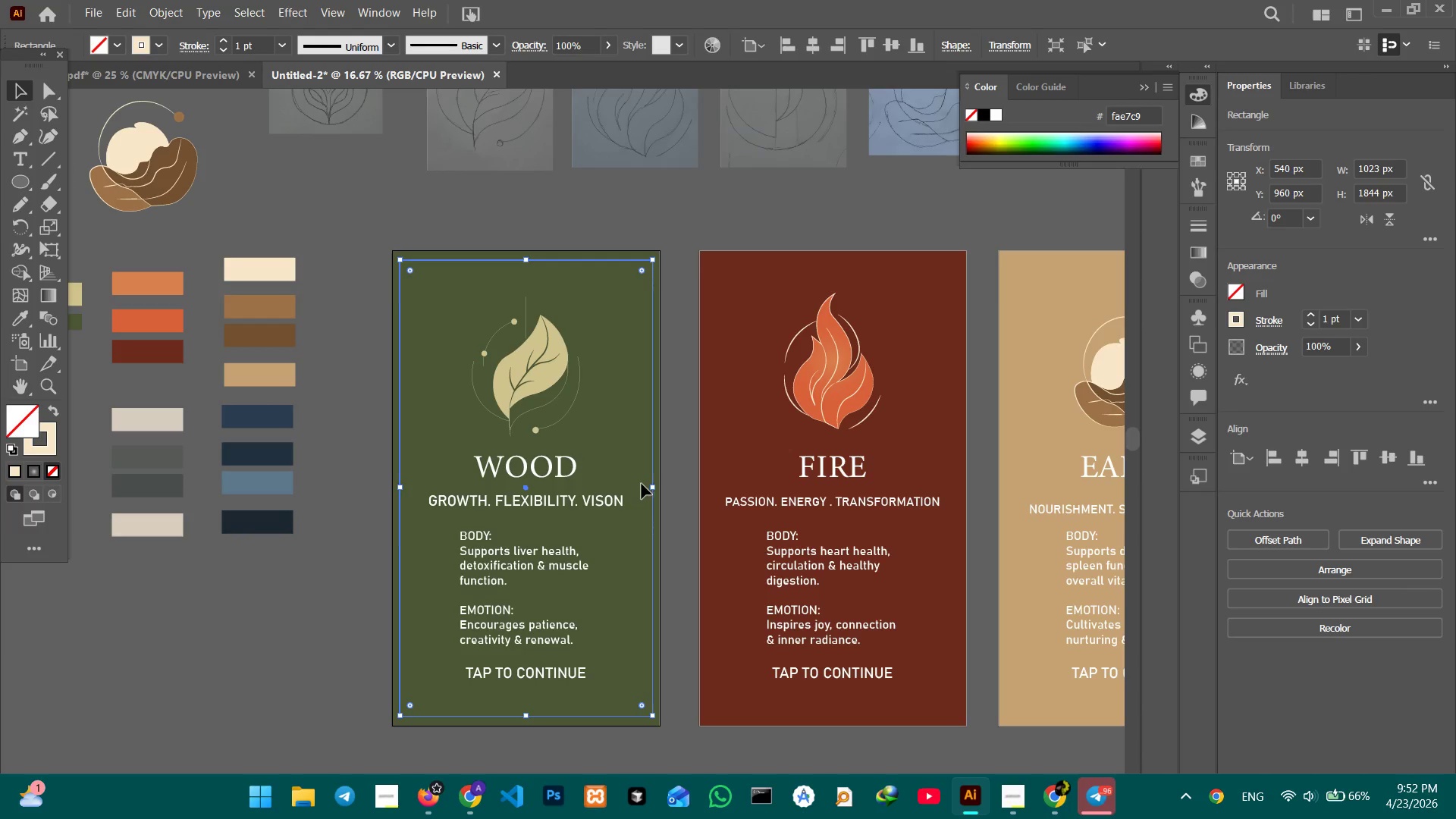 
left_click([679, 488])
 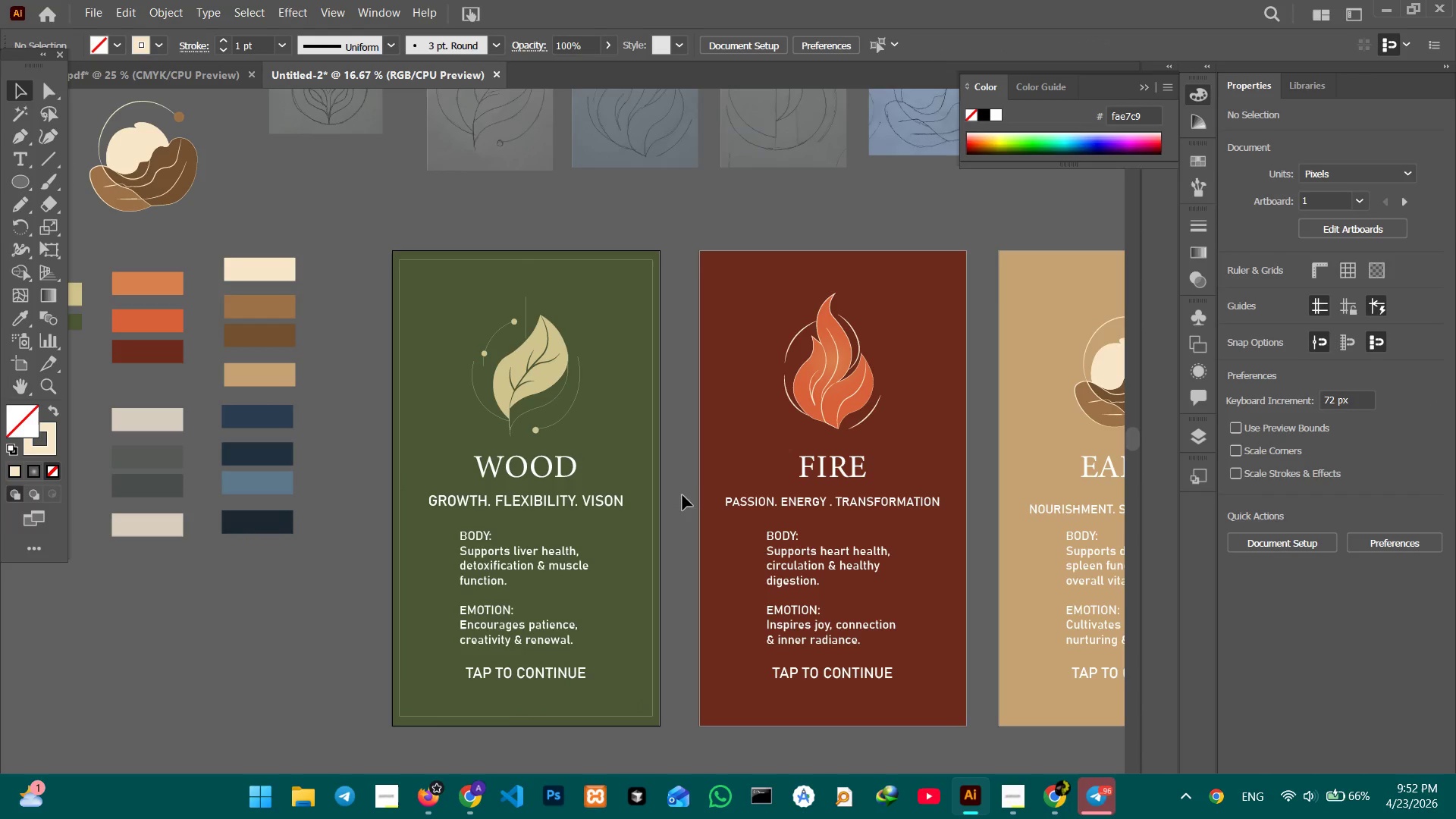 
hold_key(key=Space, duration=0.95)
 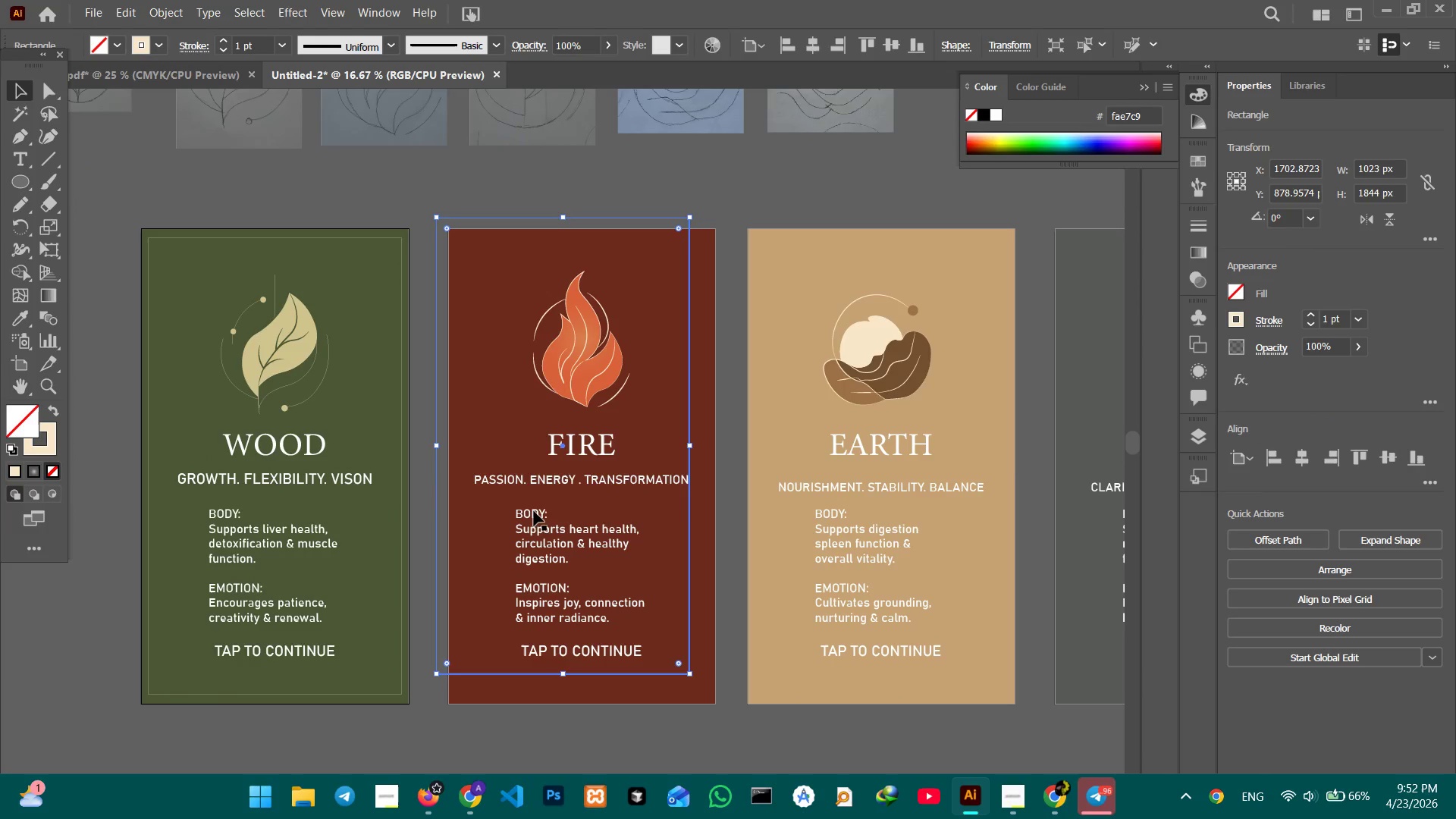 
left_click_drag(start_coordinate=[697, 504], to_coordinate=[441, 481])
 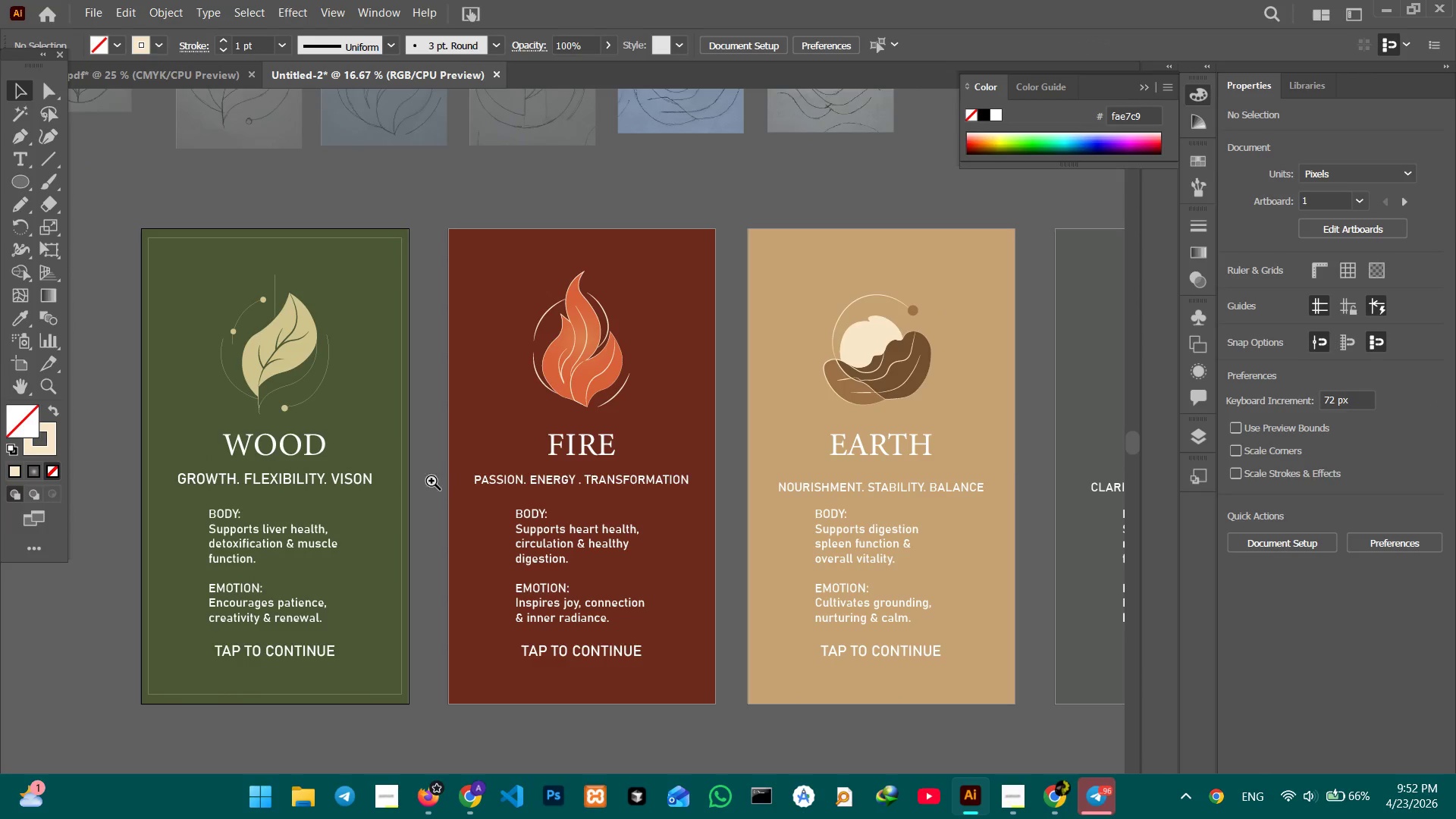 
key(Control+V)
 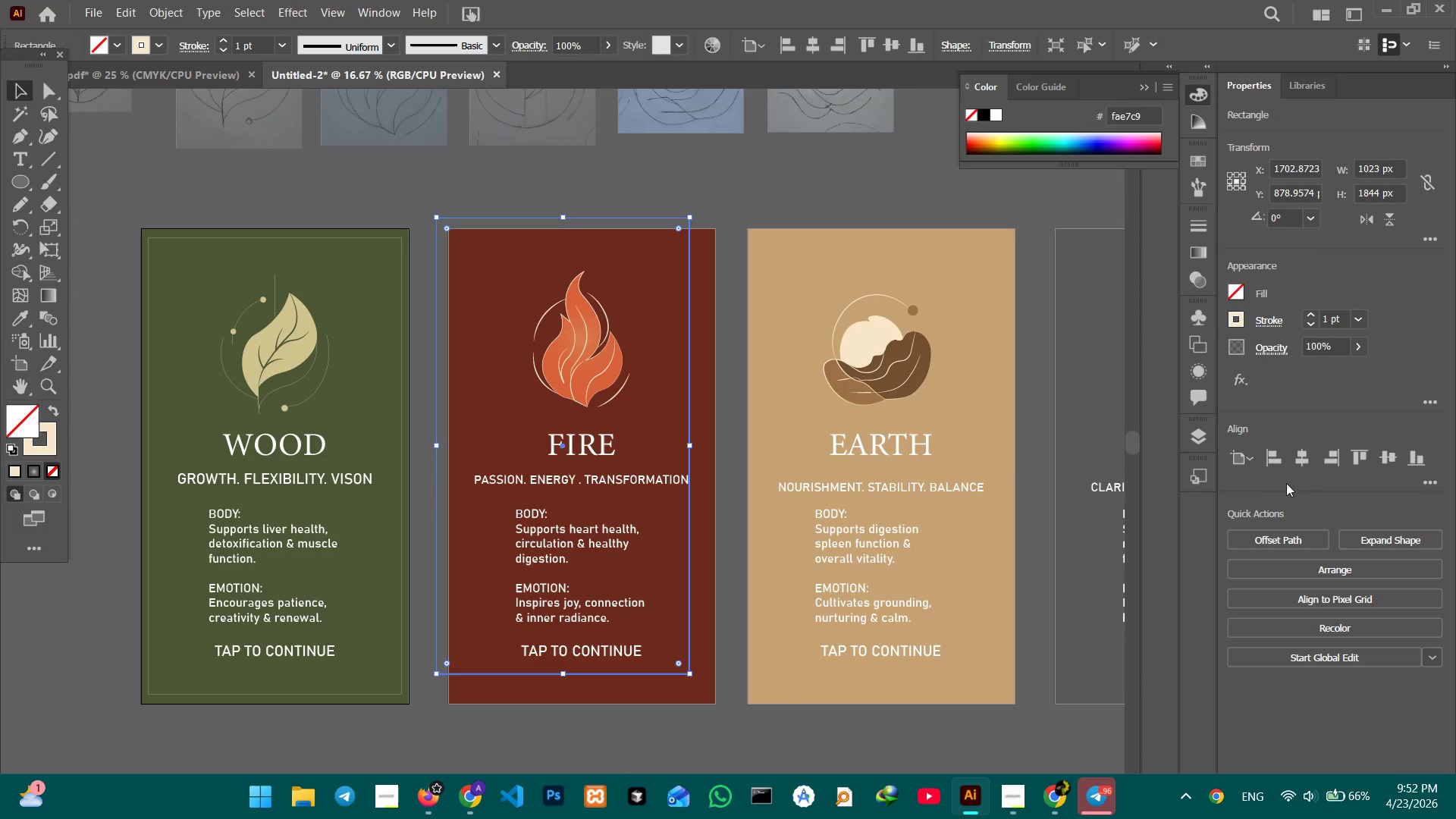 
left_click([1299, 460])
 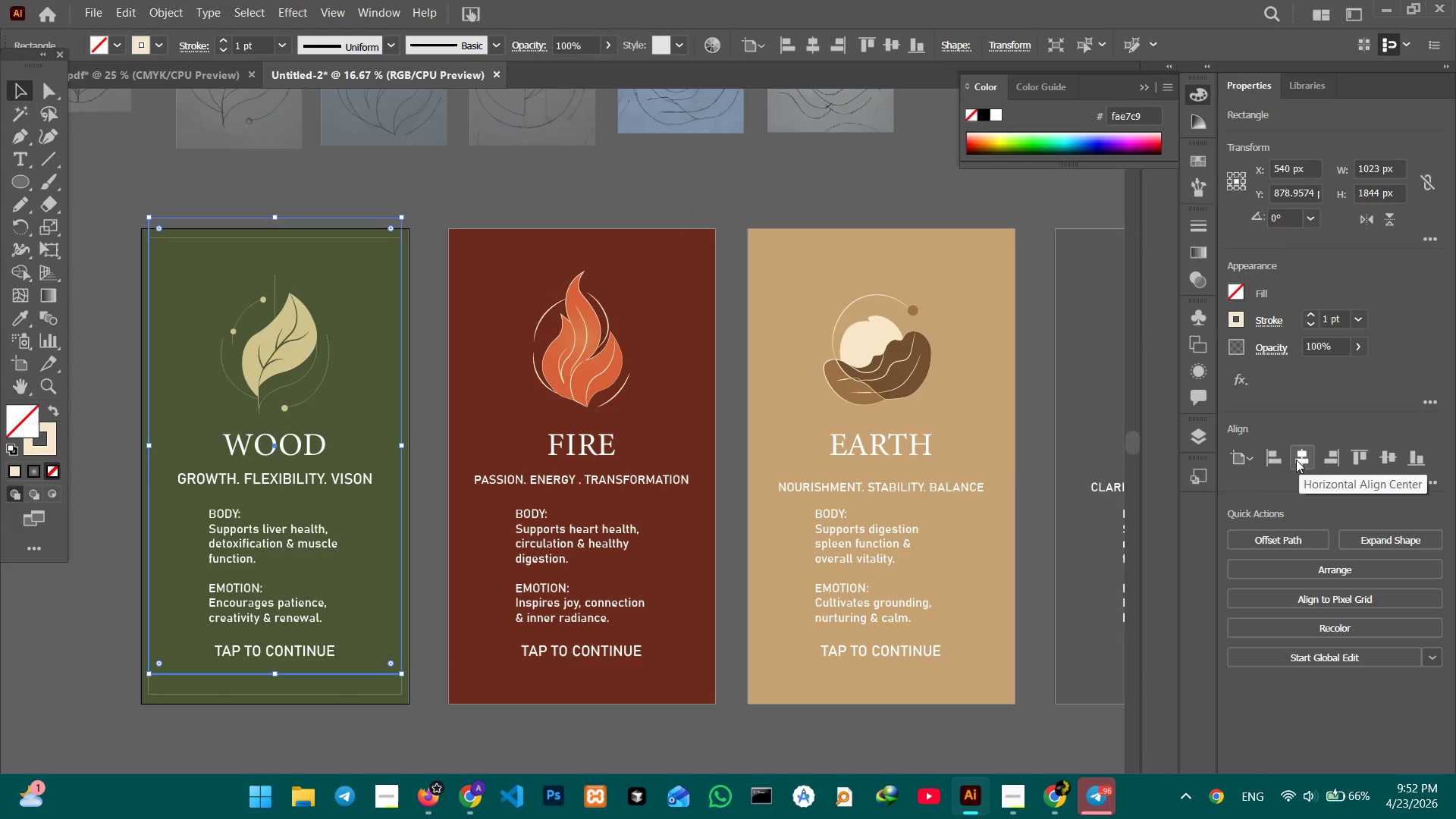 
key(Control+Z)
 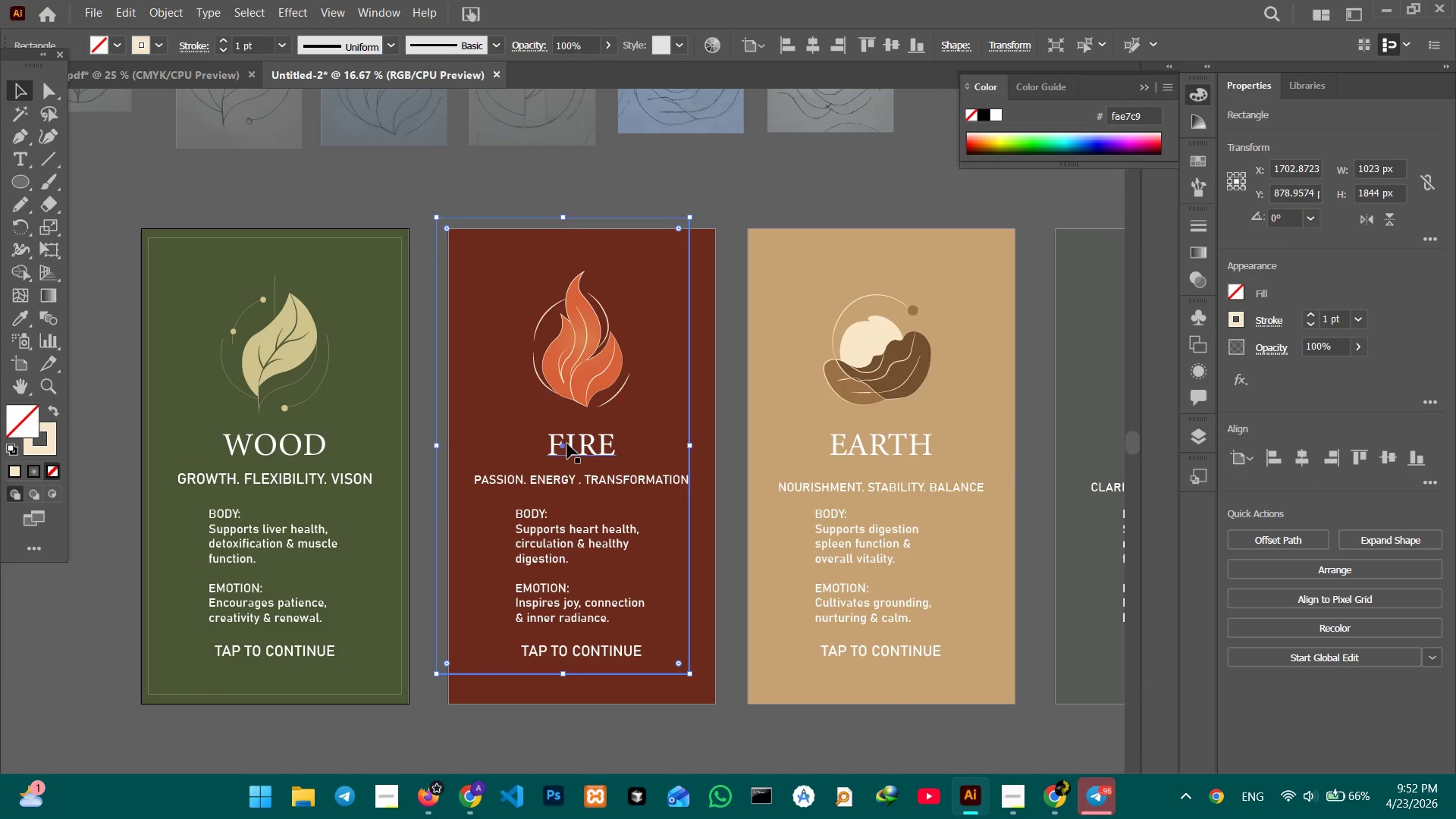 
left_click_drag(start_coordinate=[563, 445], to_coordinate=[581, 465])
 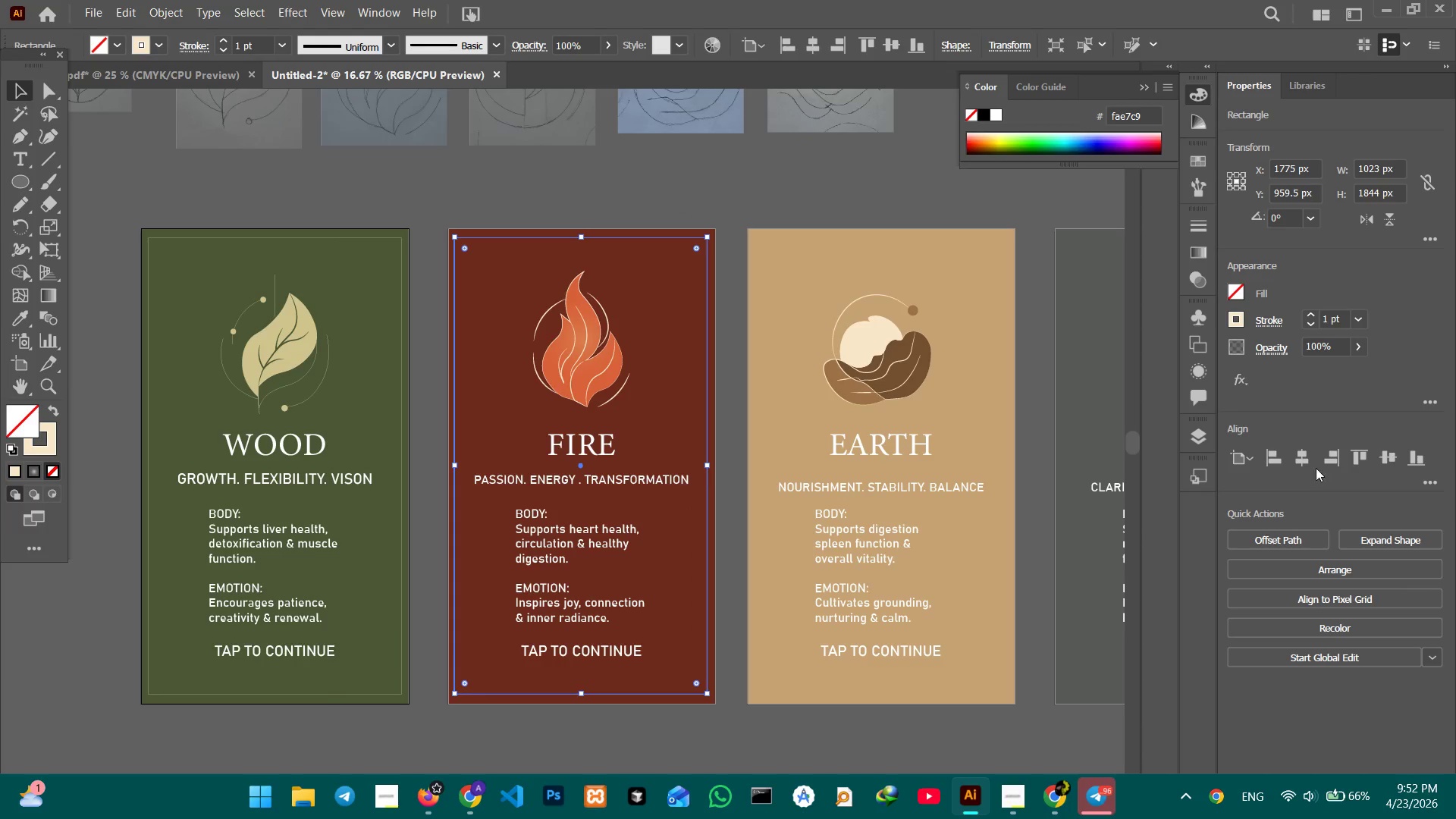 
left_click([1306, 458])
 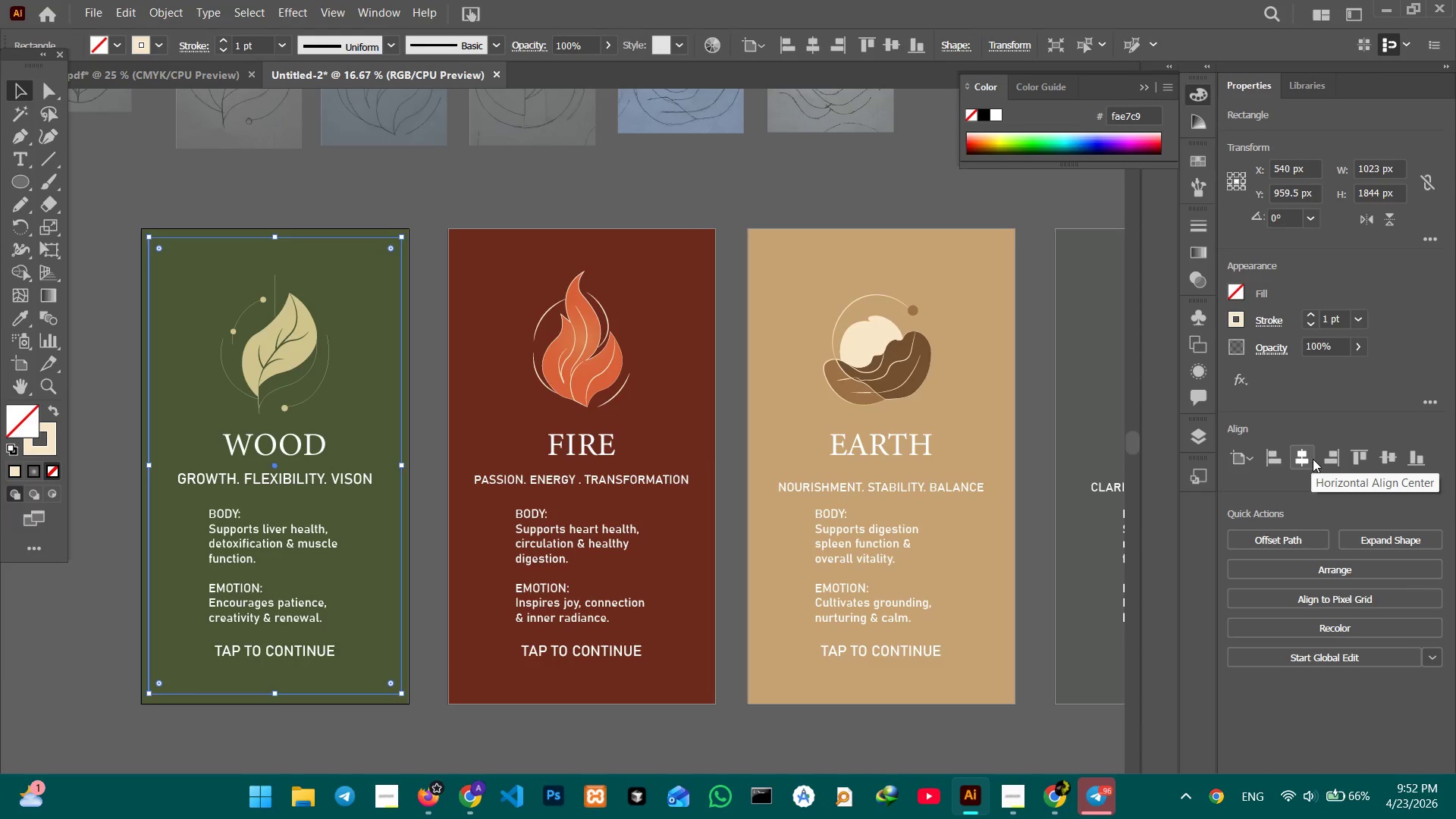 
key(Control+Z)
 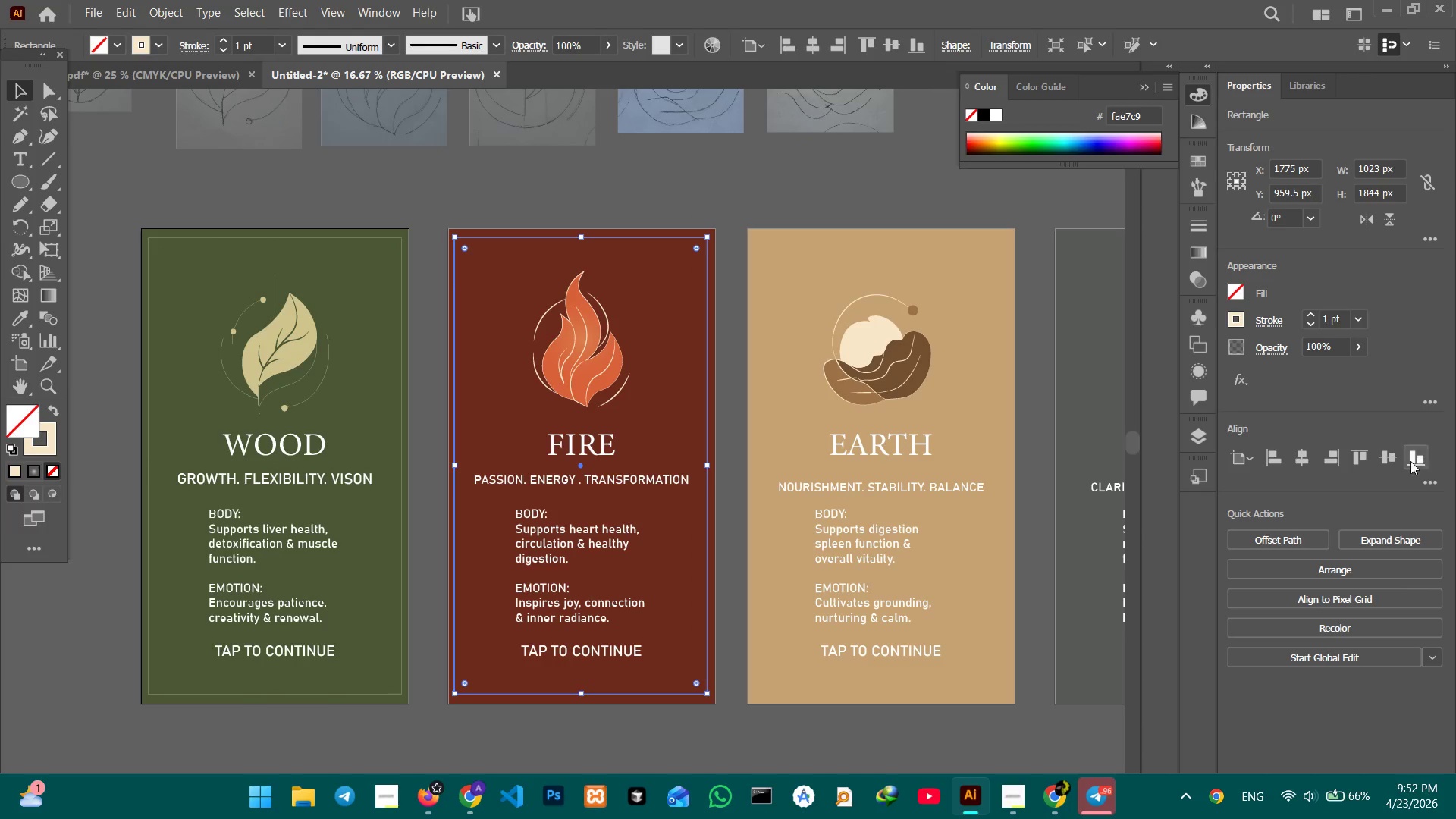 
left_click([1393, 461])
 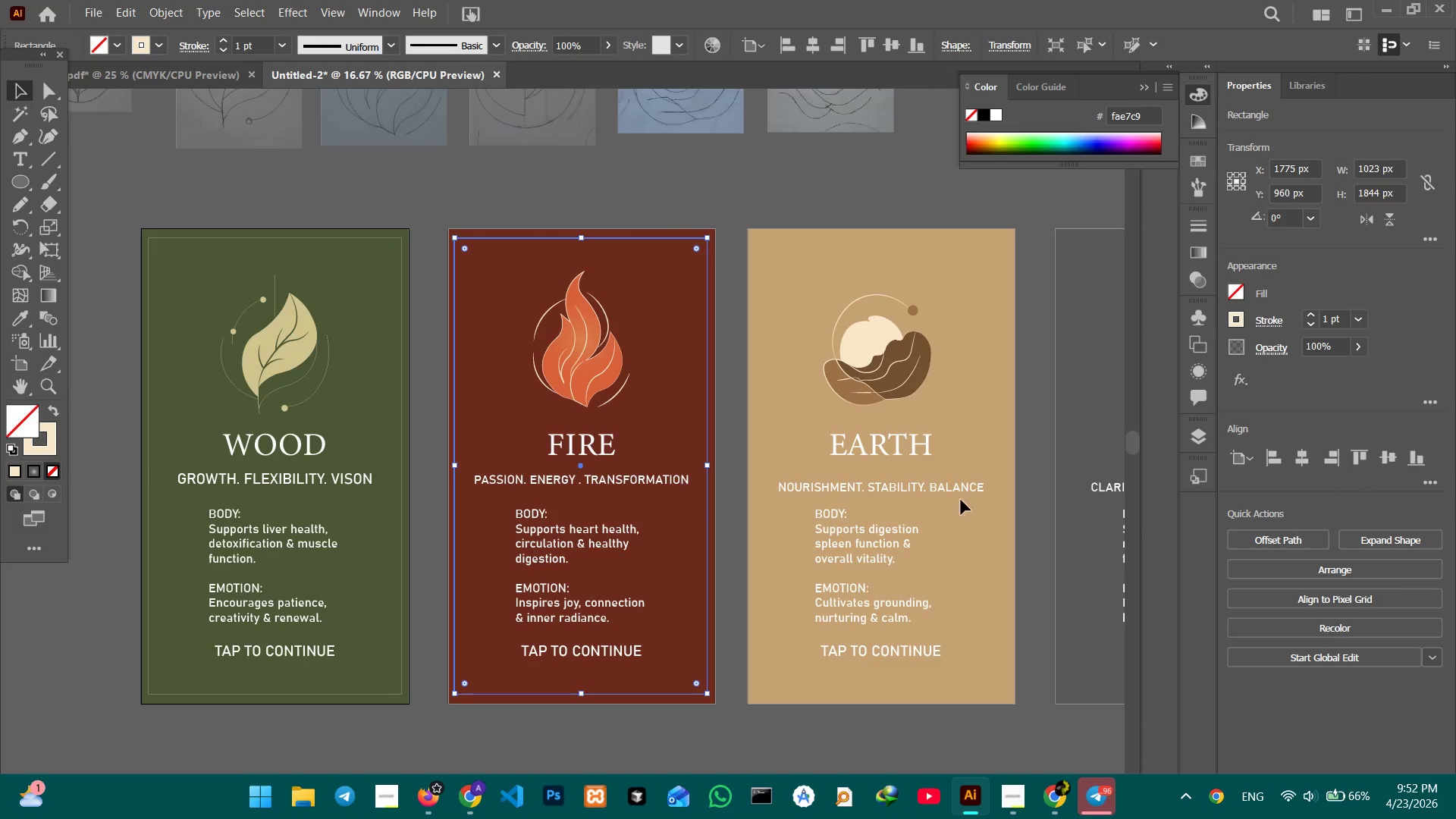 
key(Control+C)
 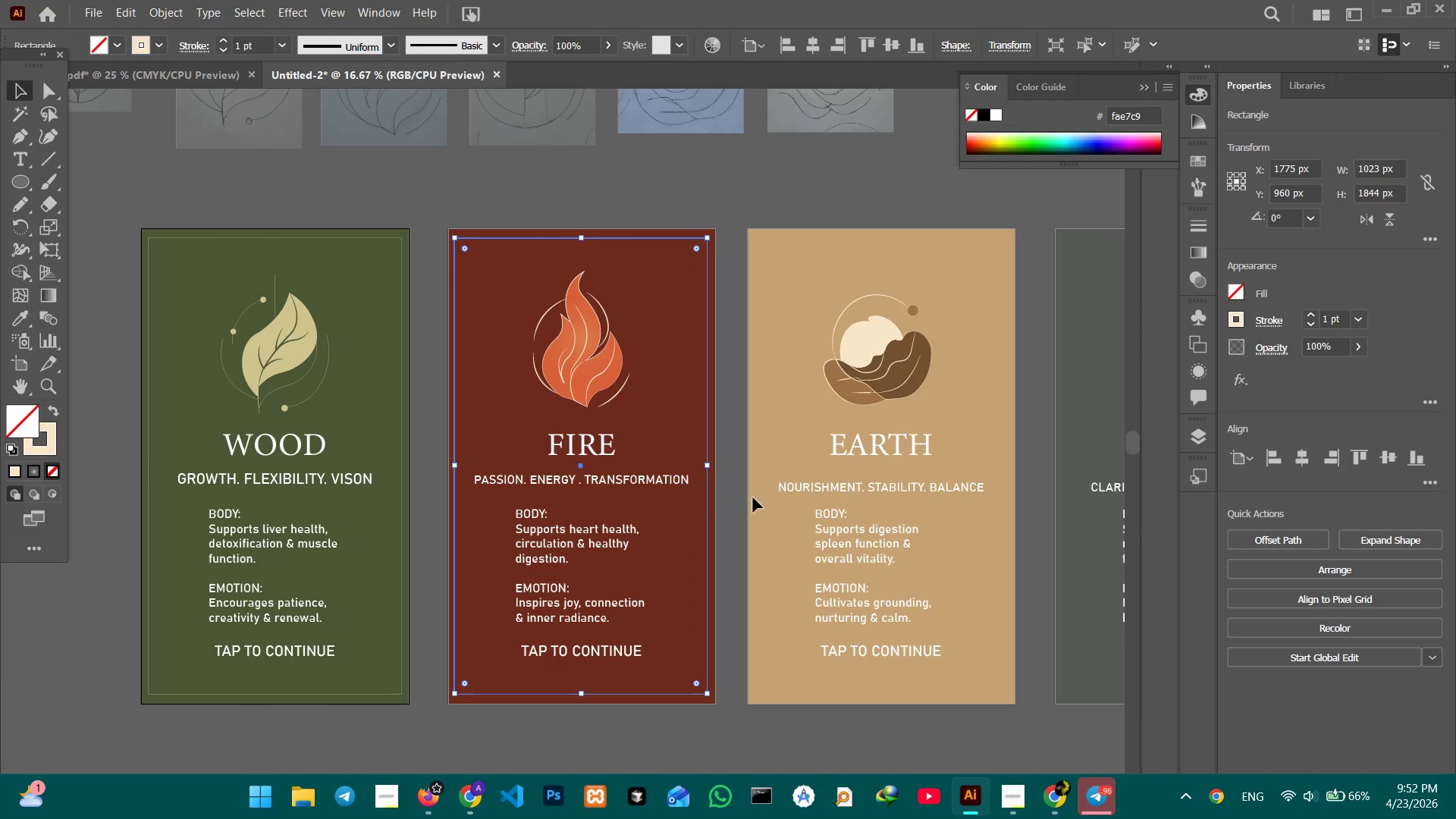 
hold_key(key=Space, duration=0.64)
 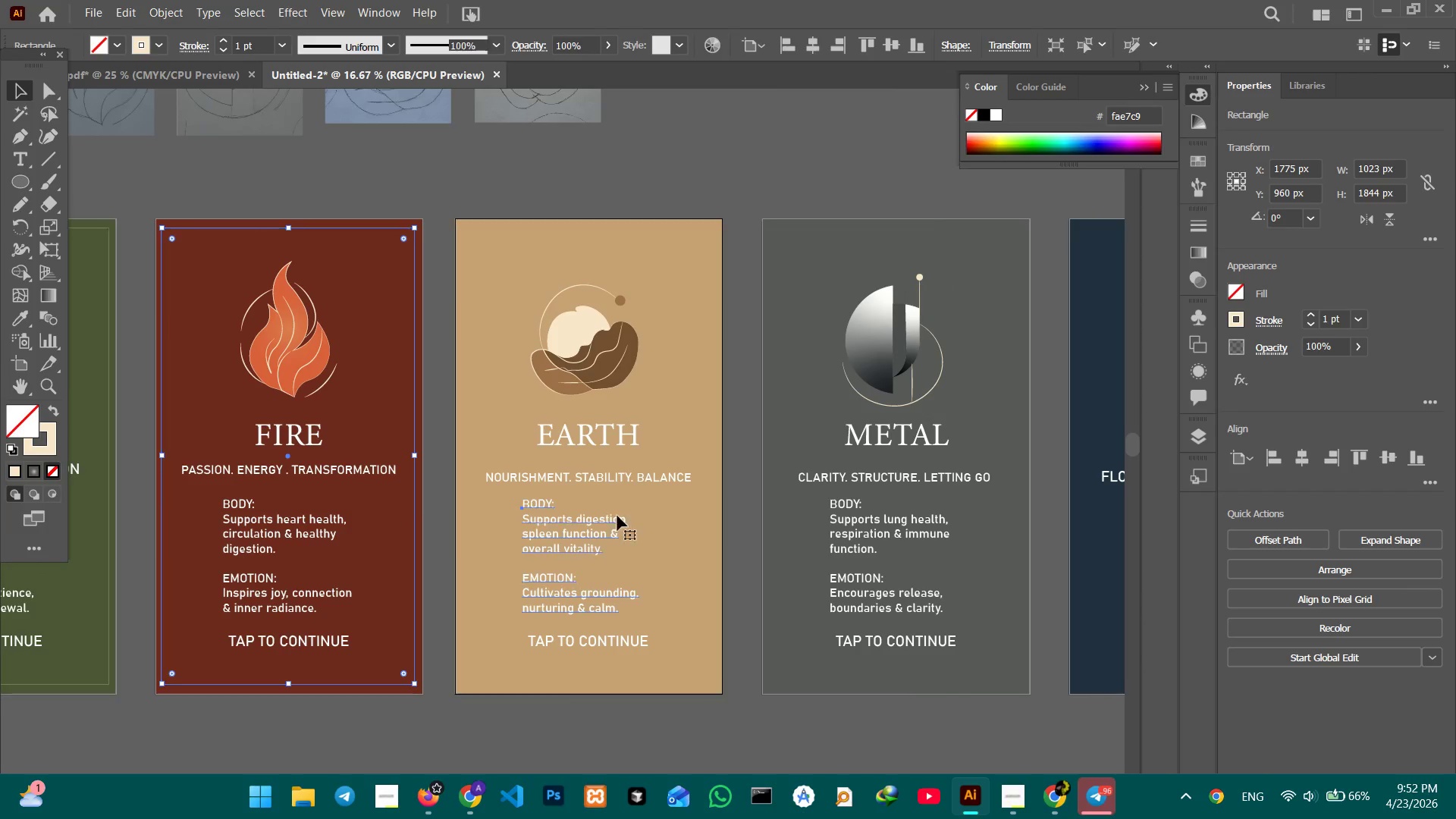 
left_click_drag(start_coordinate=[742, 498], to_coordinate=[450, 488])
 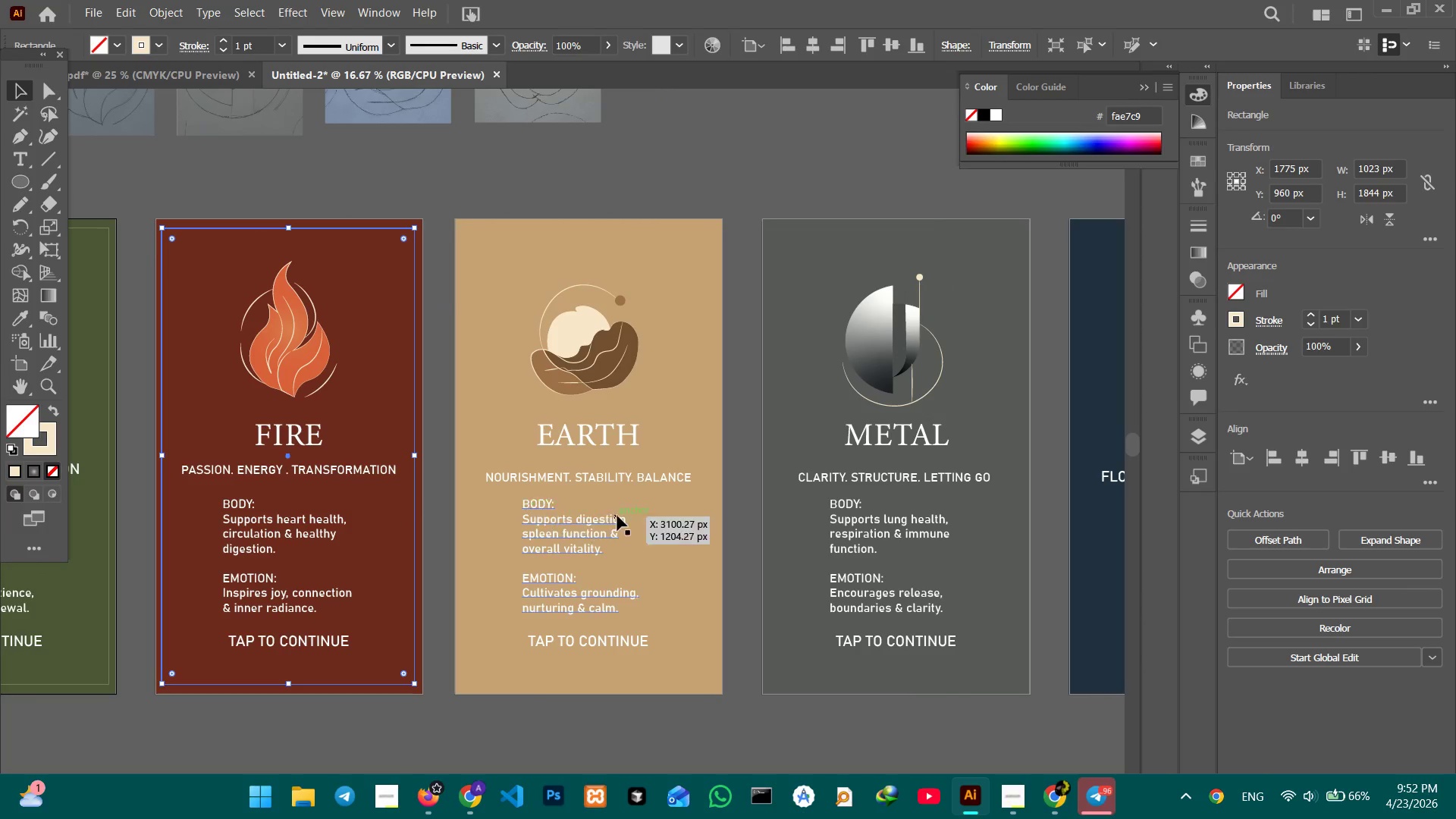 
left_click([617, 516])
 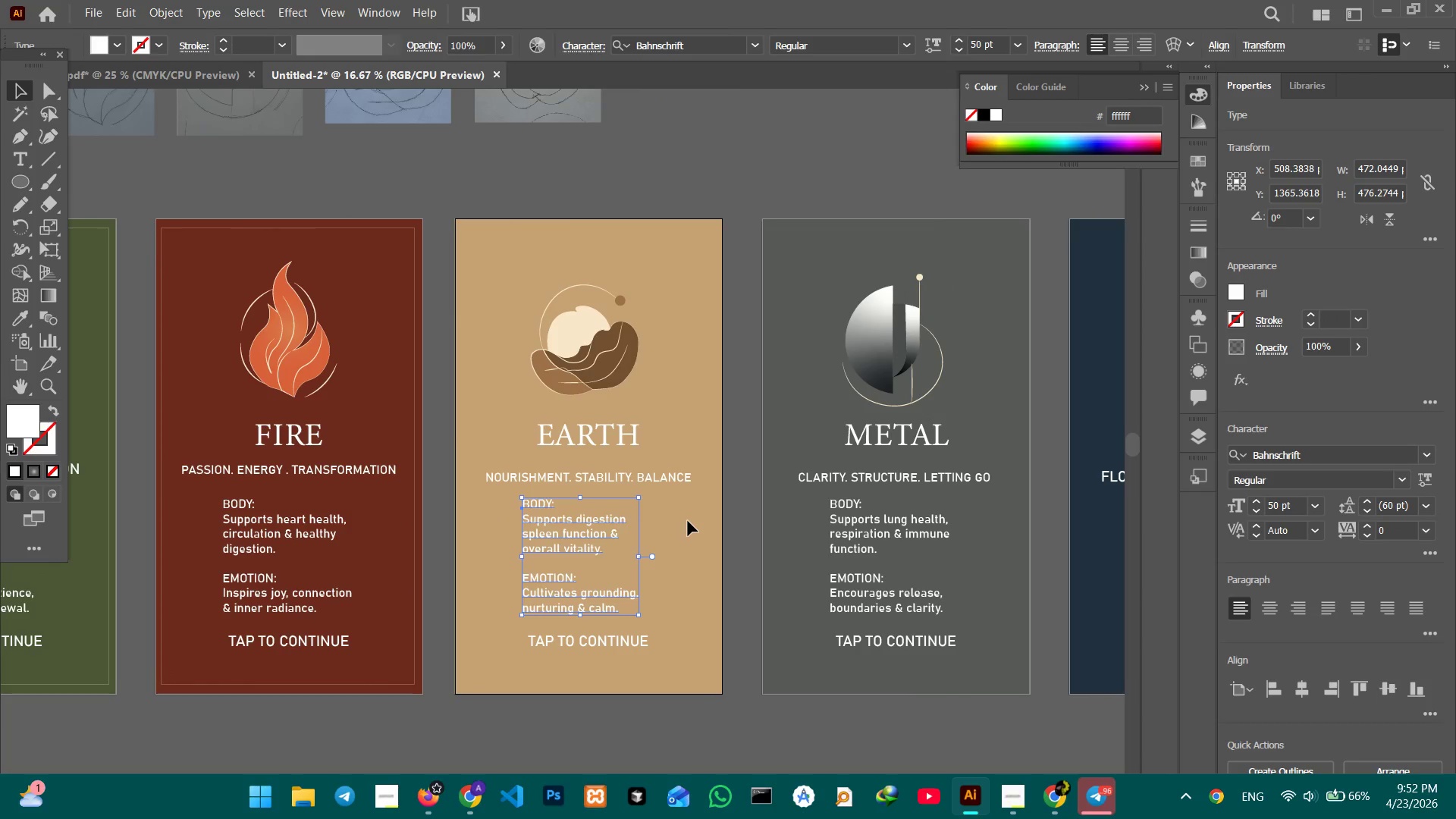 
double_click([688, 522])
 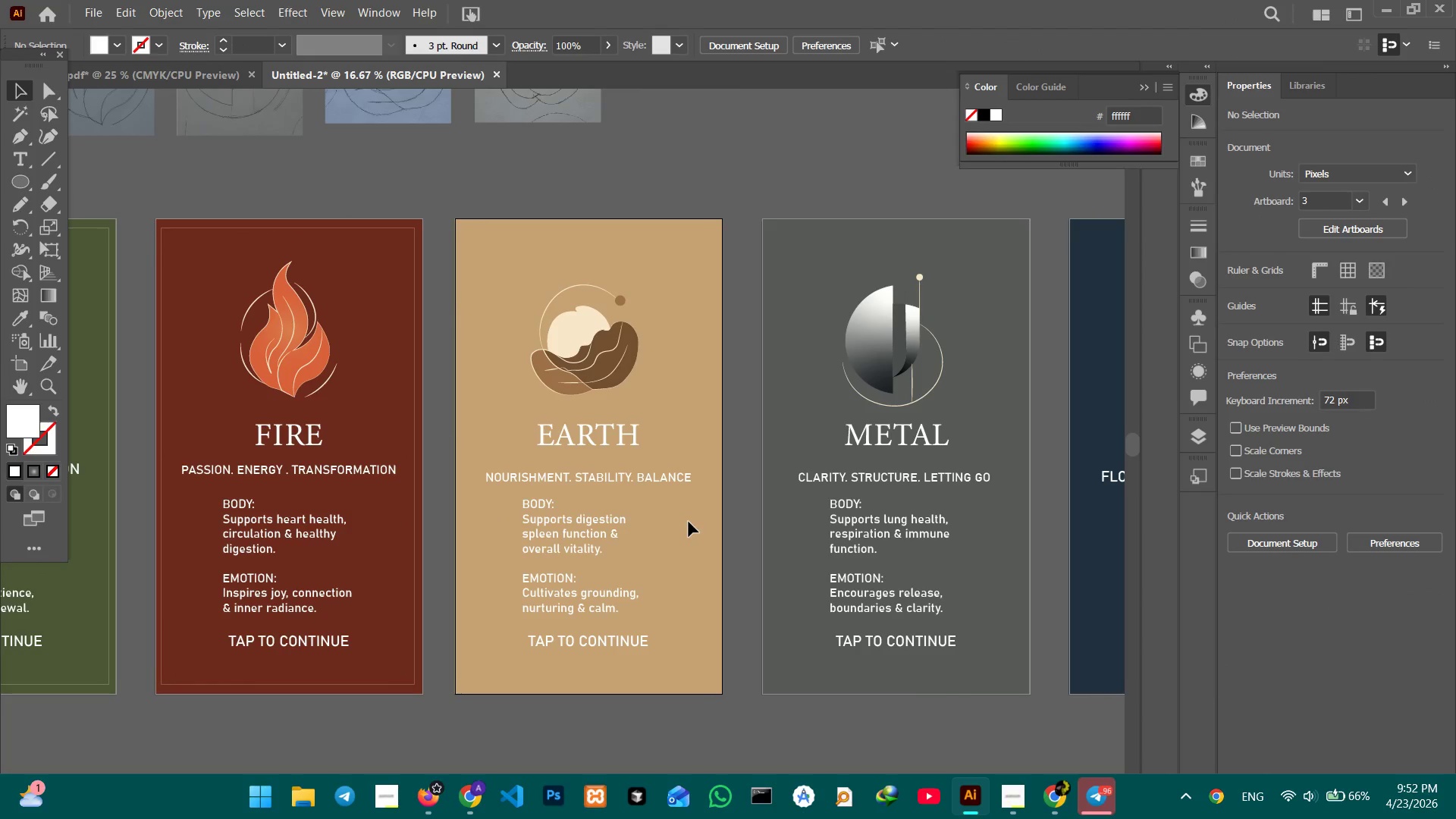 
key(Control+V)
 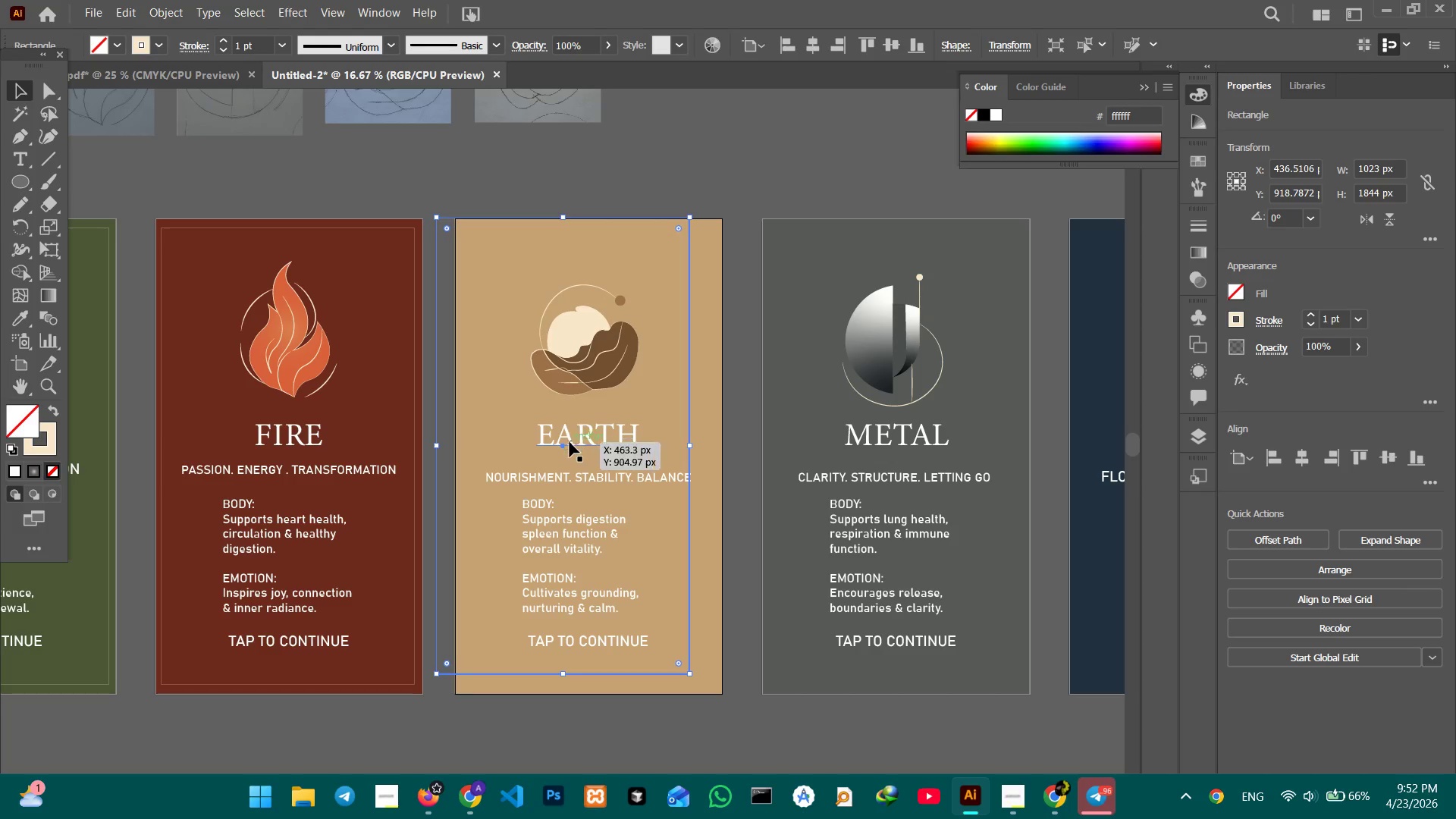 
left_click_drag(start_coordinate=[562, 446], to_coordinate=[595, 460])
 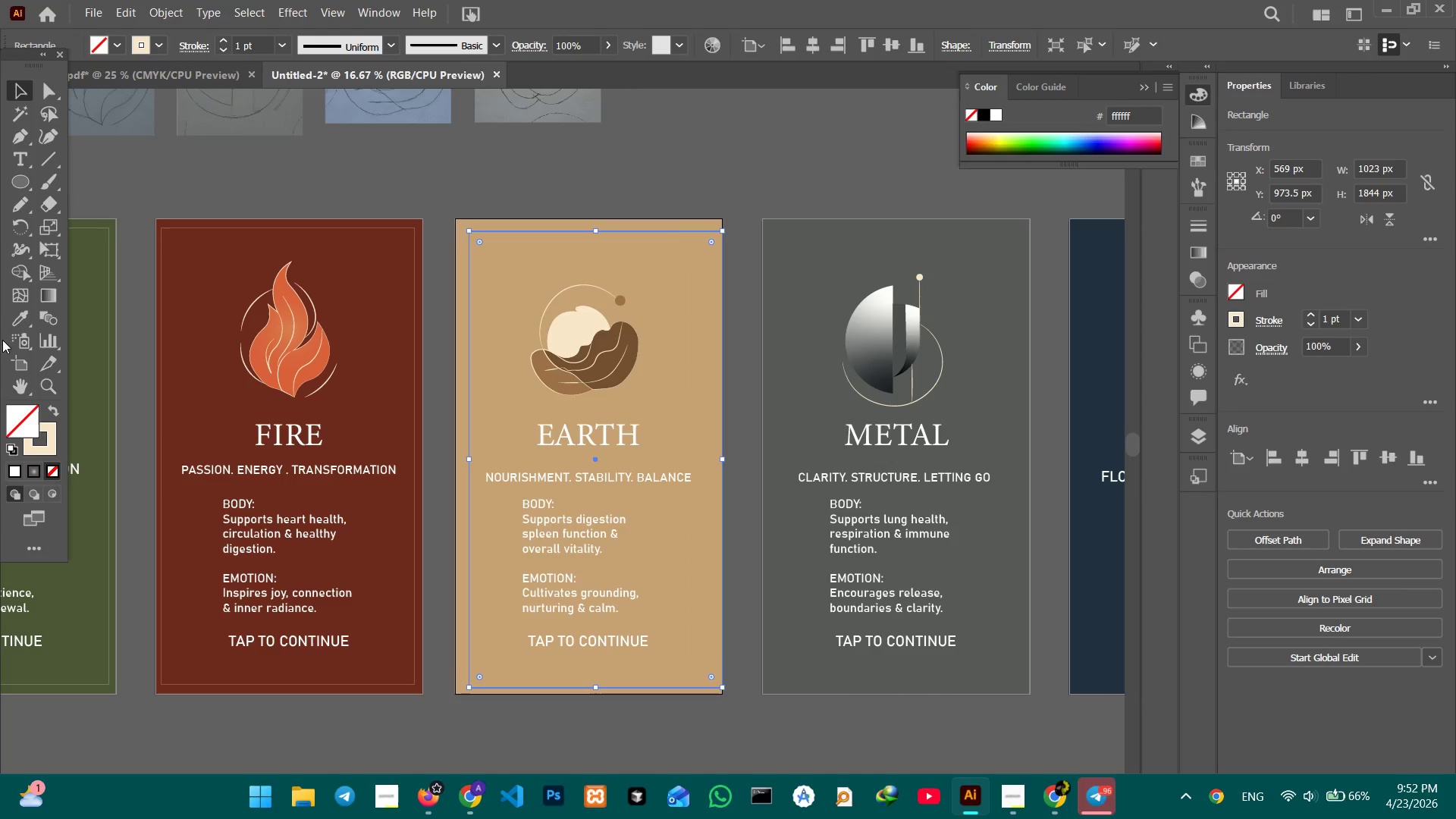 
left_click([17, 321])
 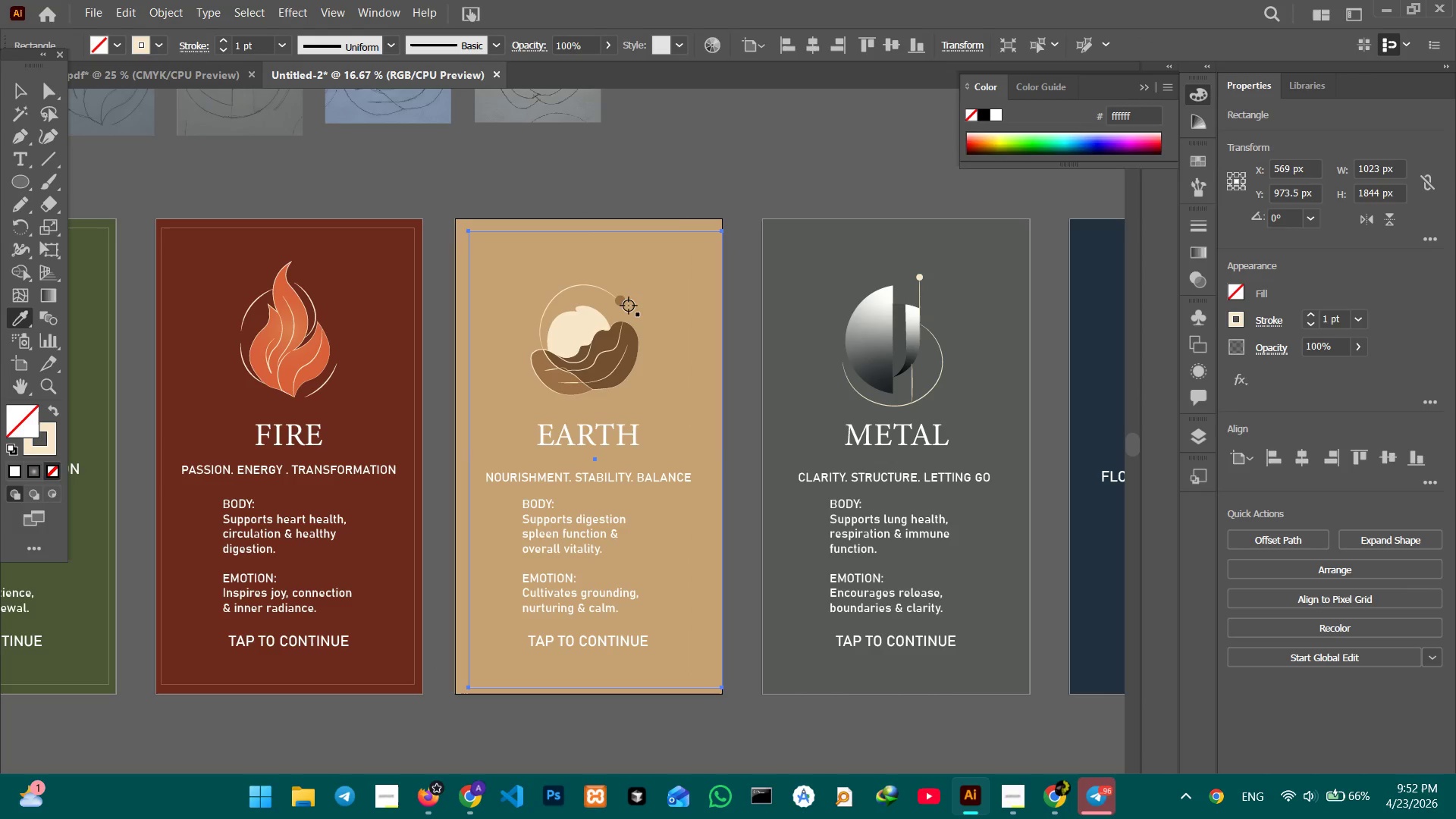 
left_click([623, 300])
 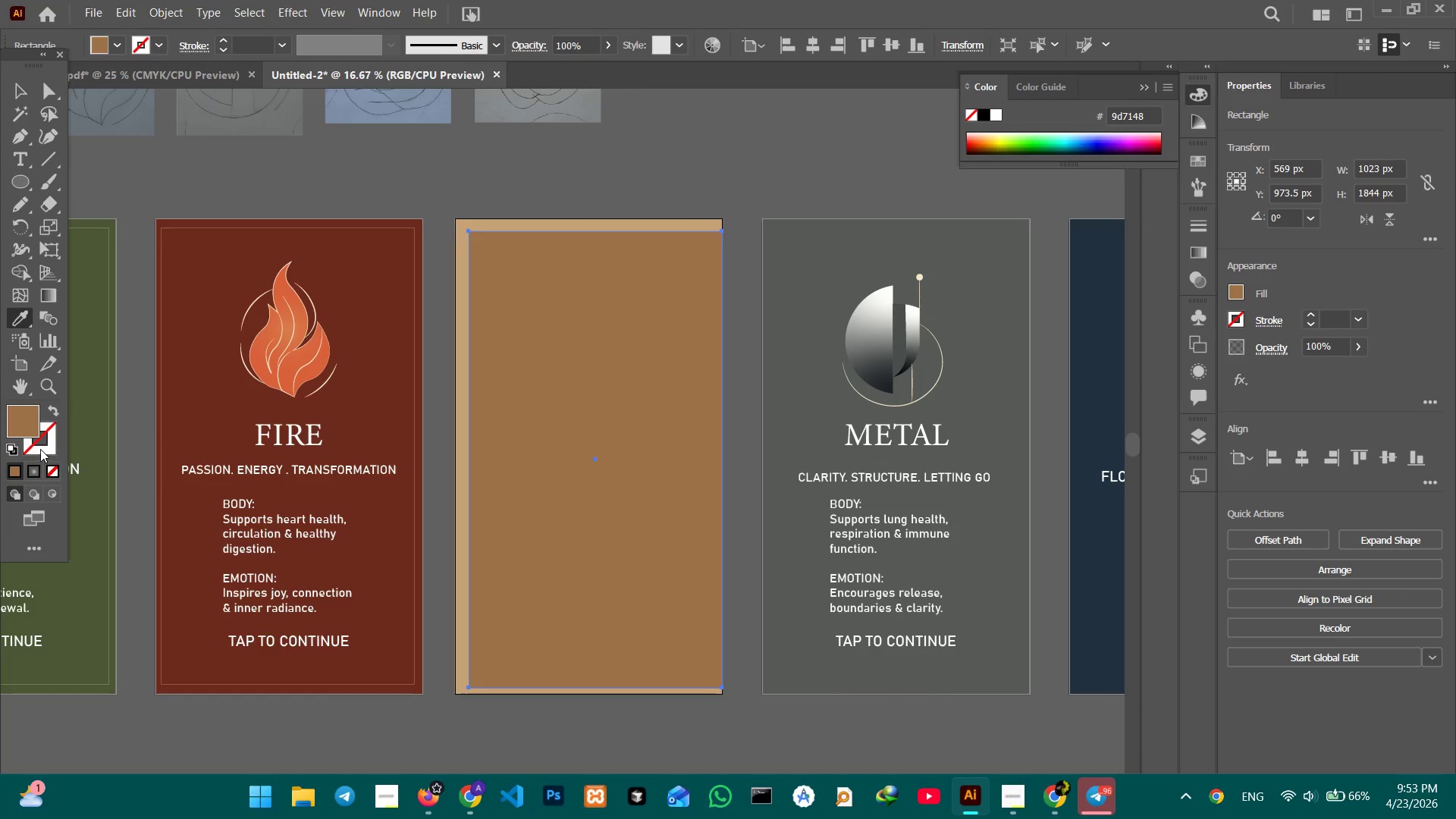 
double_click([12, 466])
 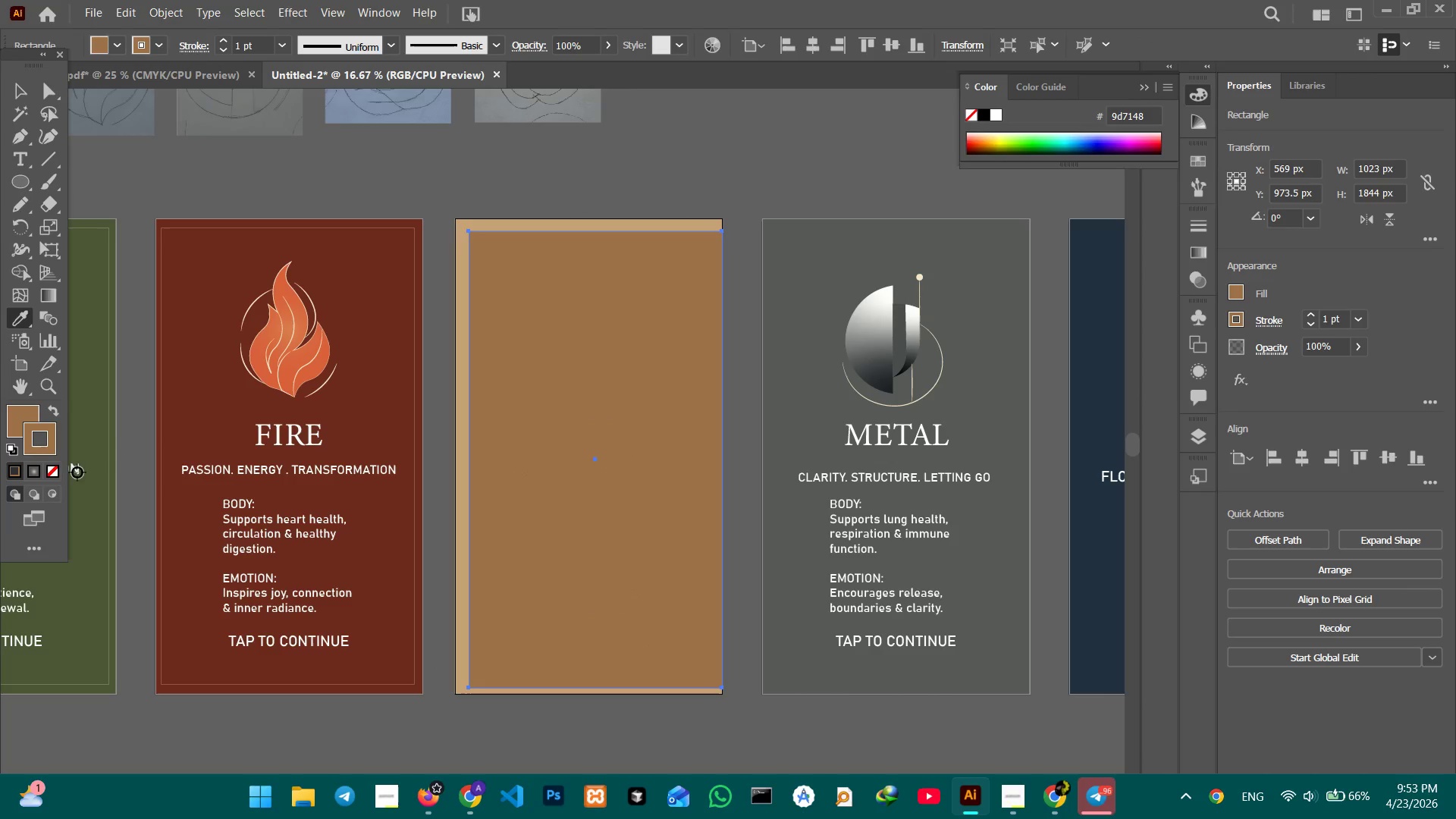 
left_click([8, 427])
 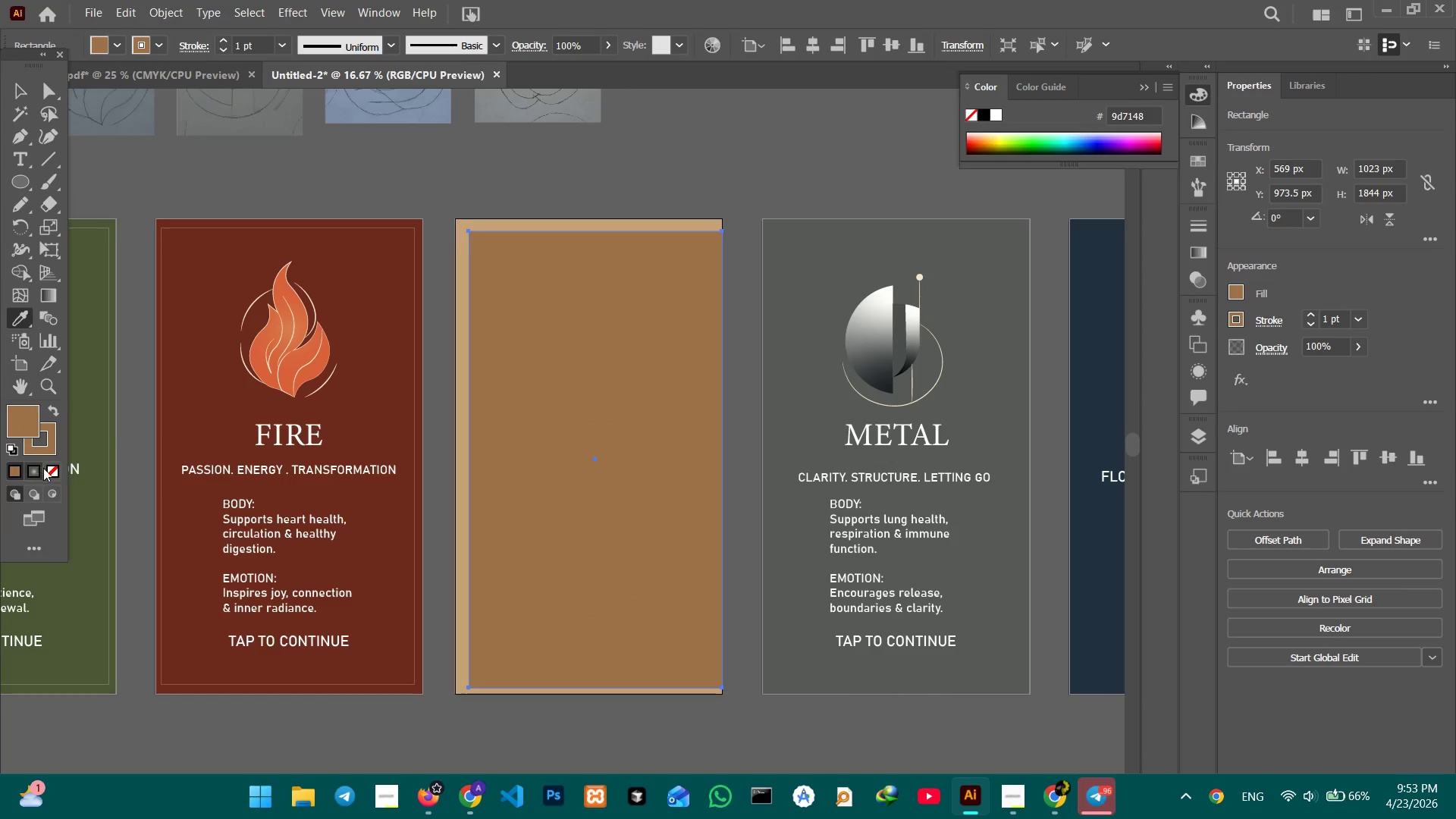 
double_click([46, 469])
 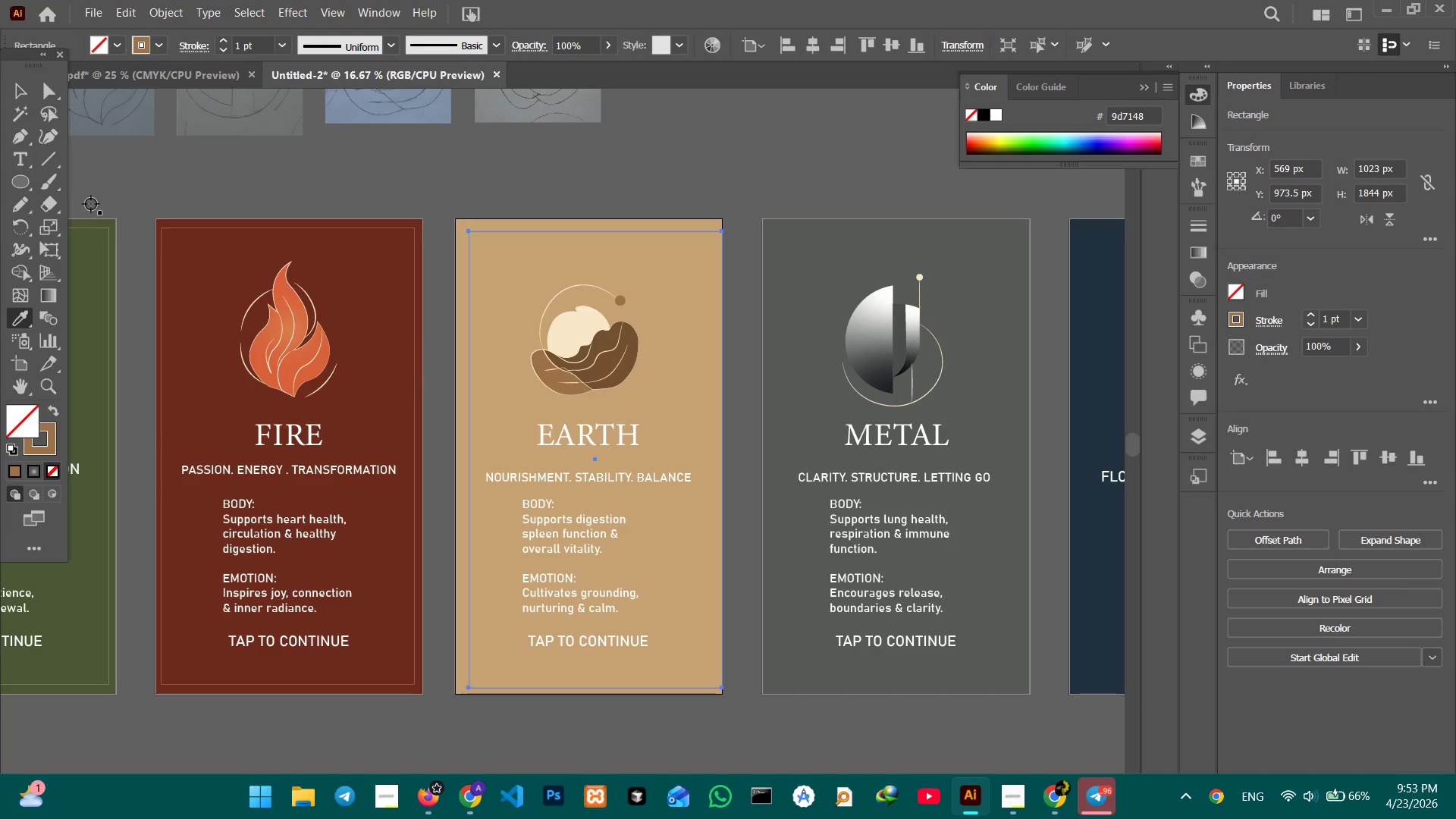 
left_click([20, 89])
 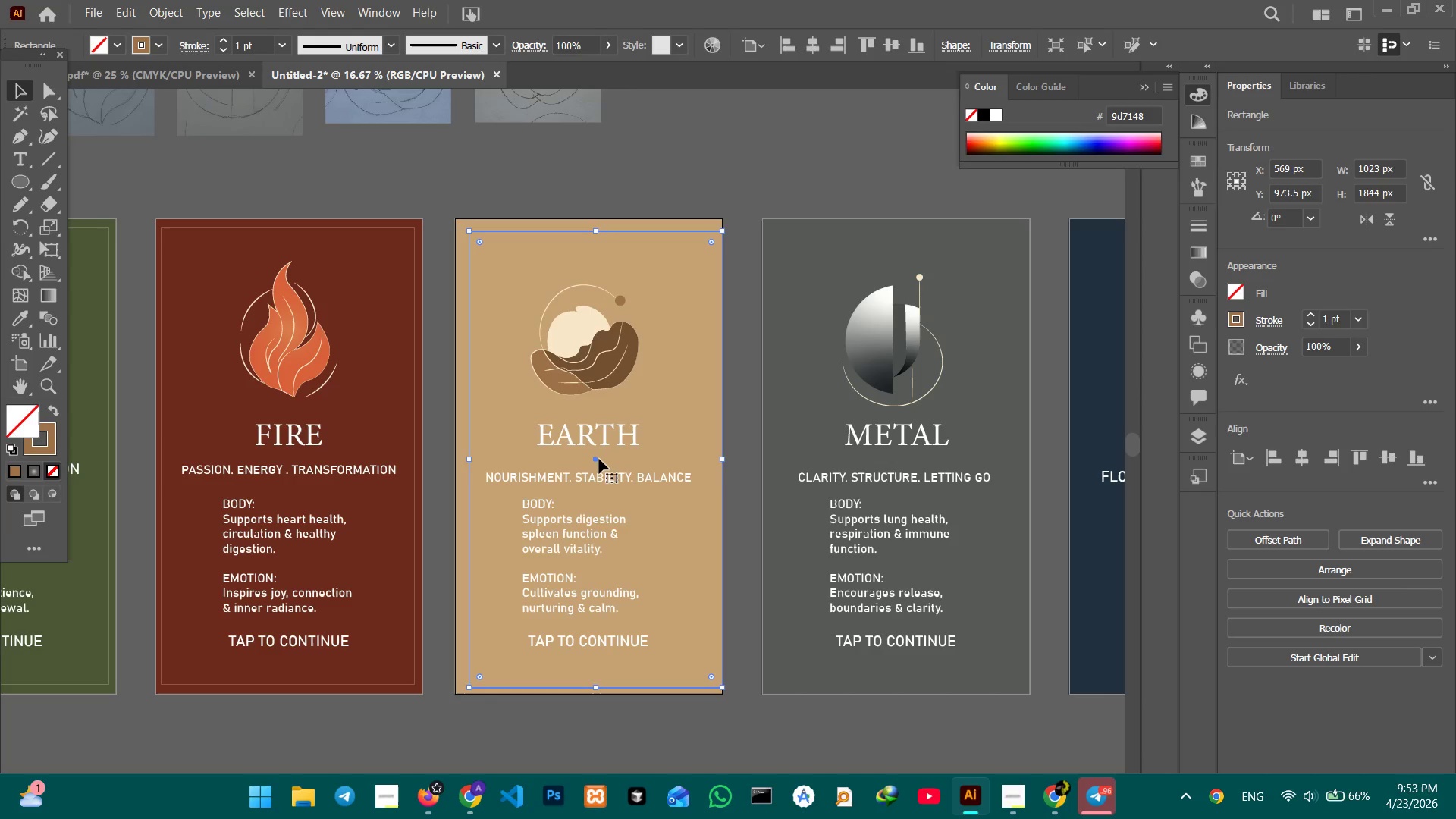 
left_click_drag(start_coordinate=[595, 460], to_coordinate=[588, 456])
 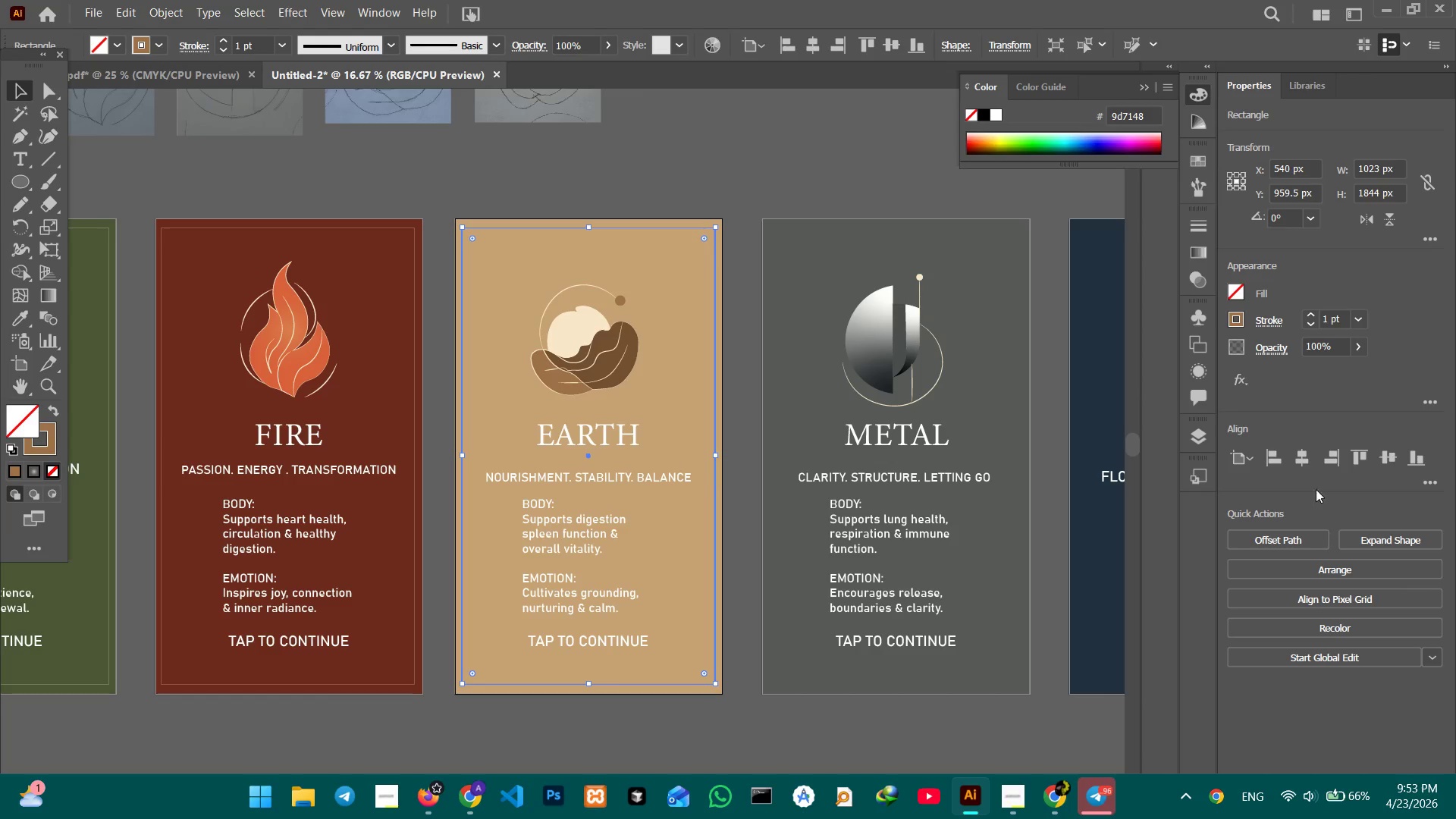 
left_click([1298, 463])
 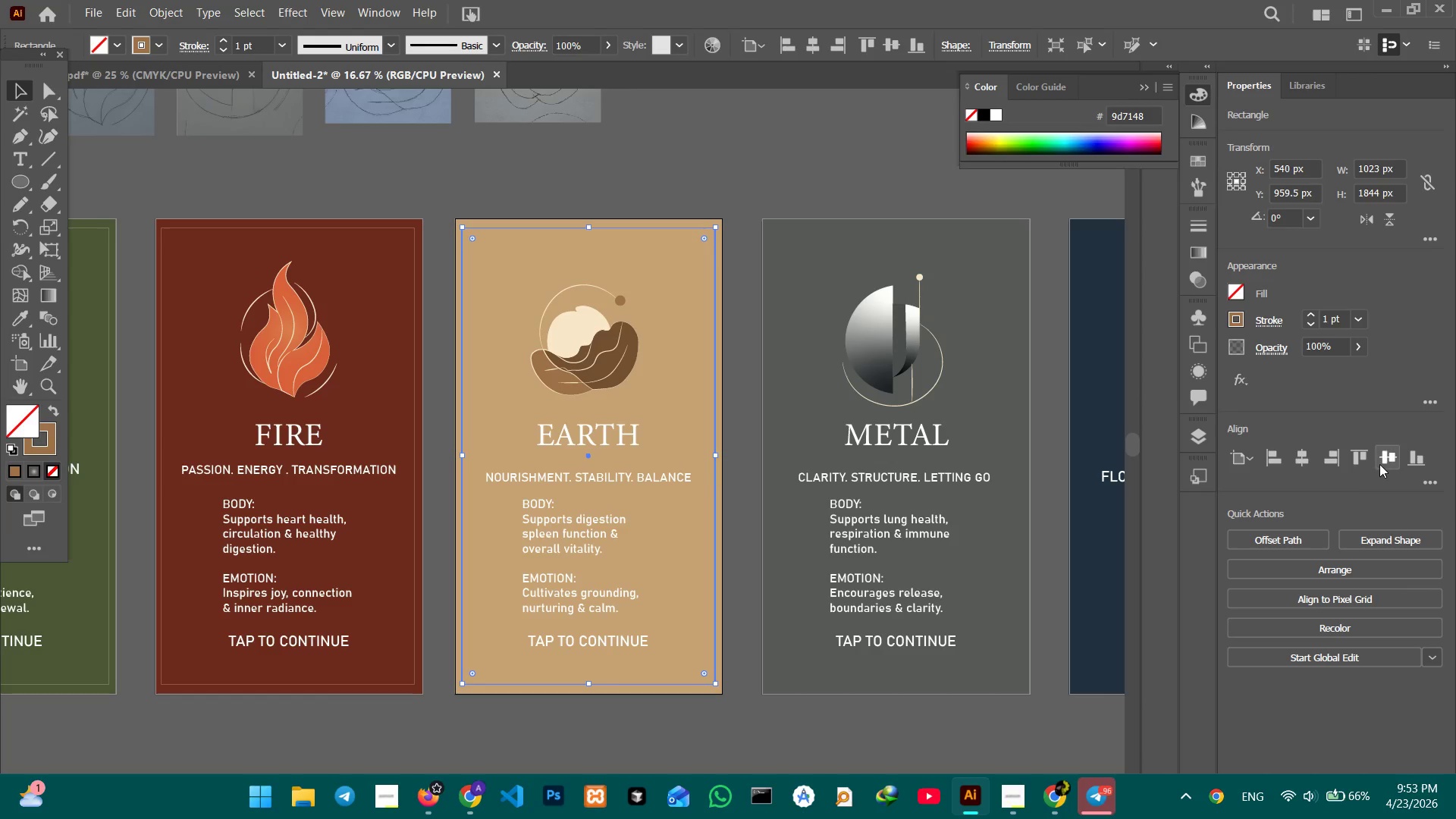 
left_click([1380, 463])
 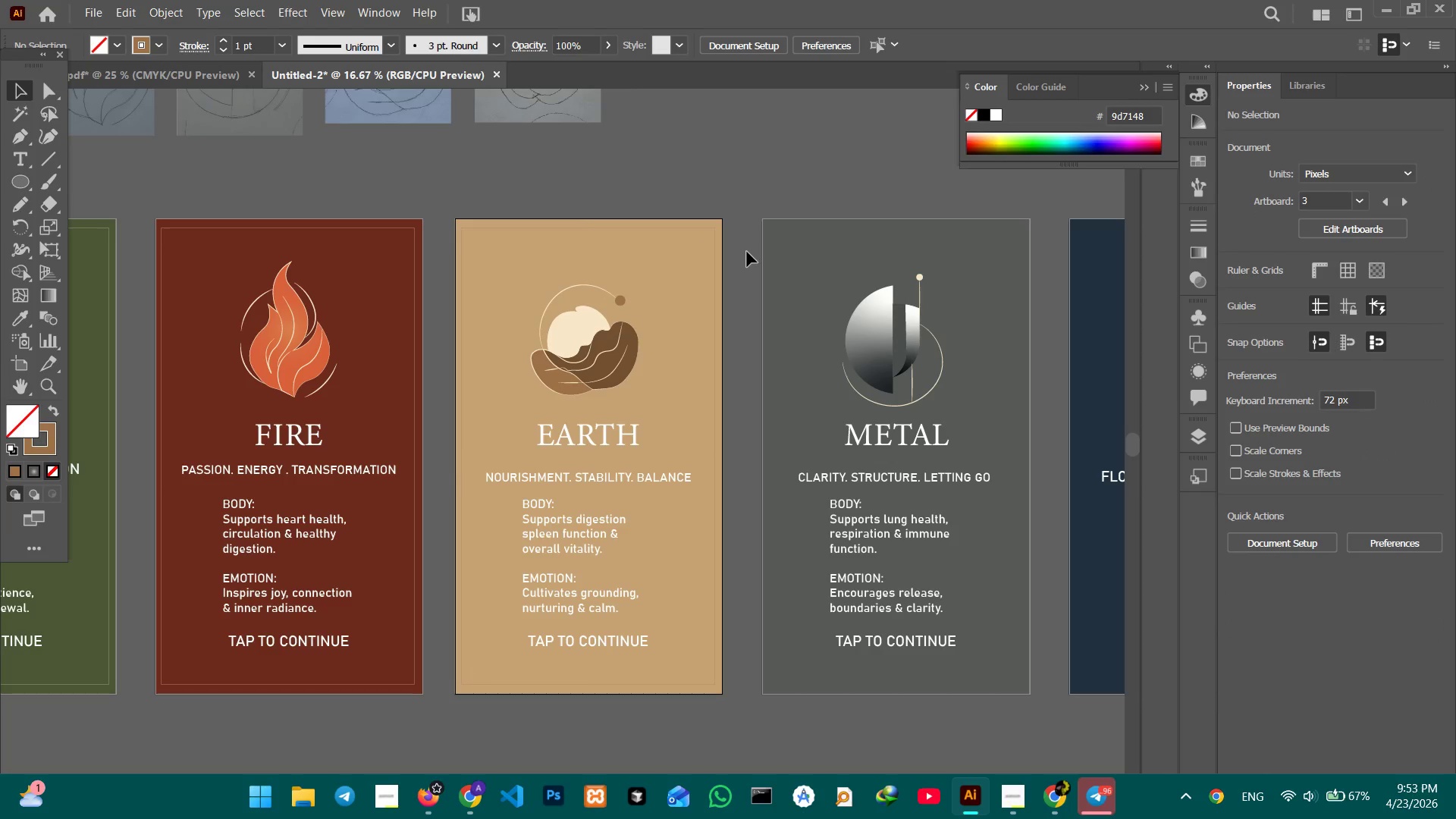 
wait(5.91)
 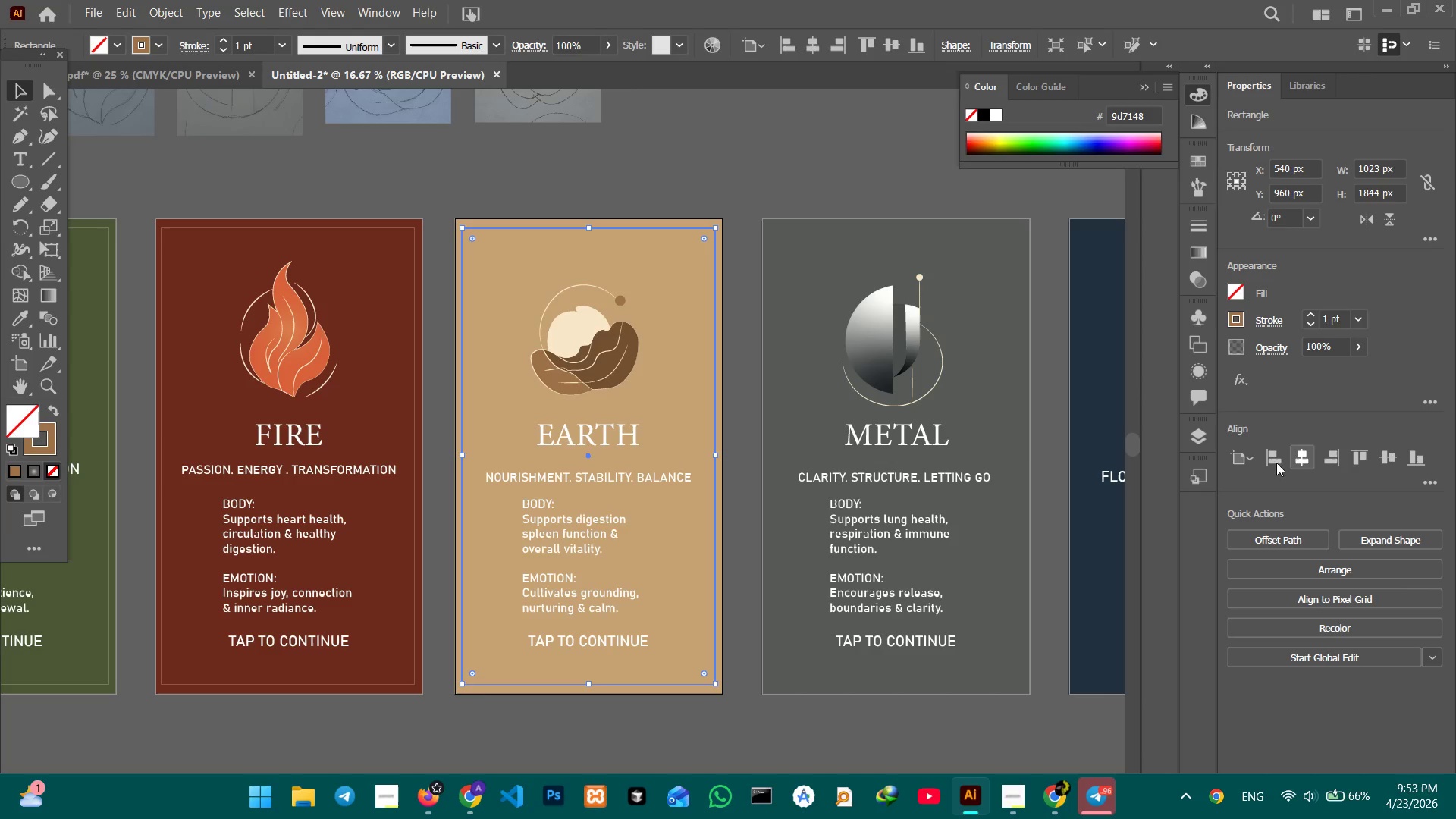 
left_click([713, 333])
 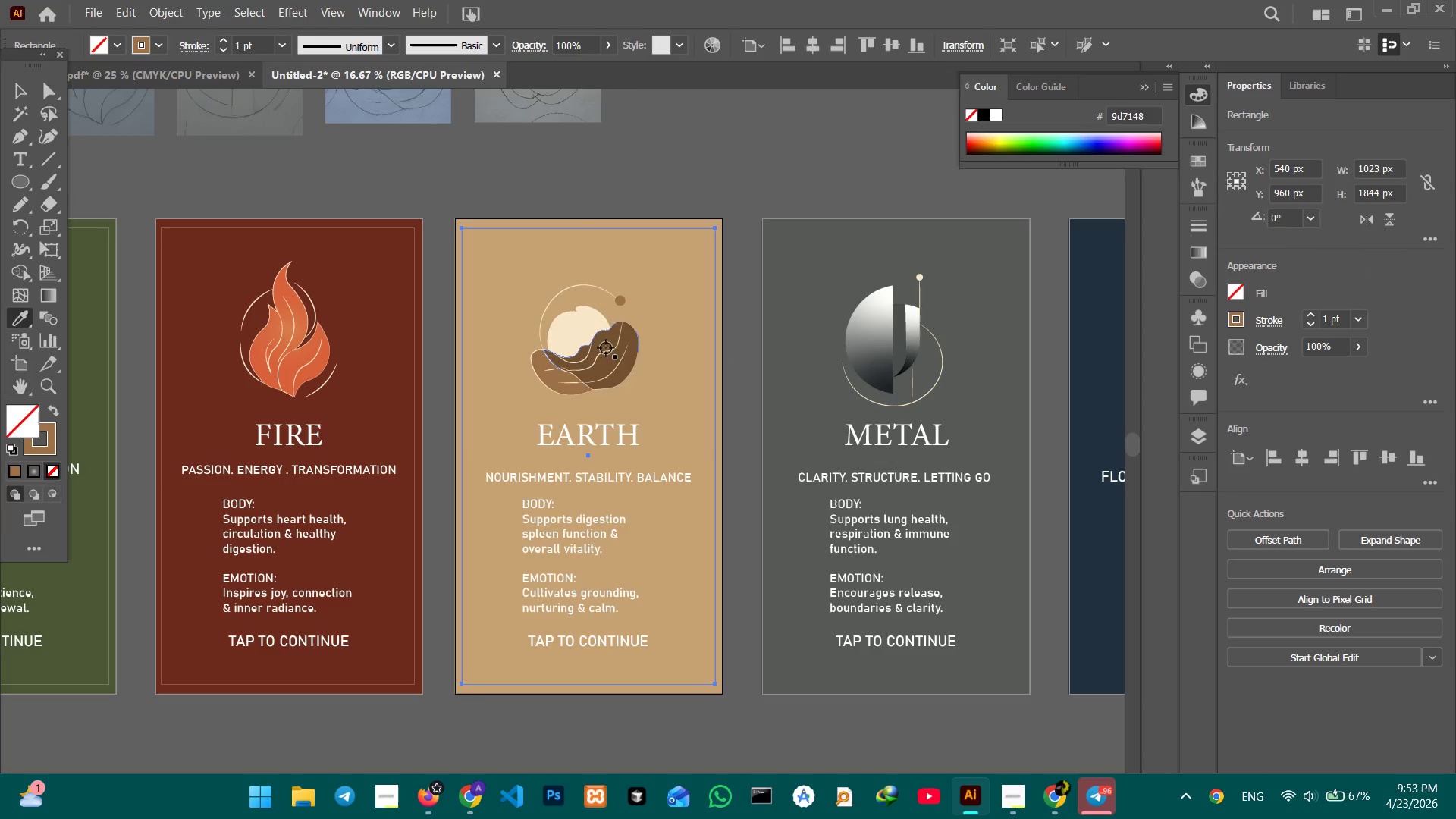 
left_click([614, 341])
 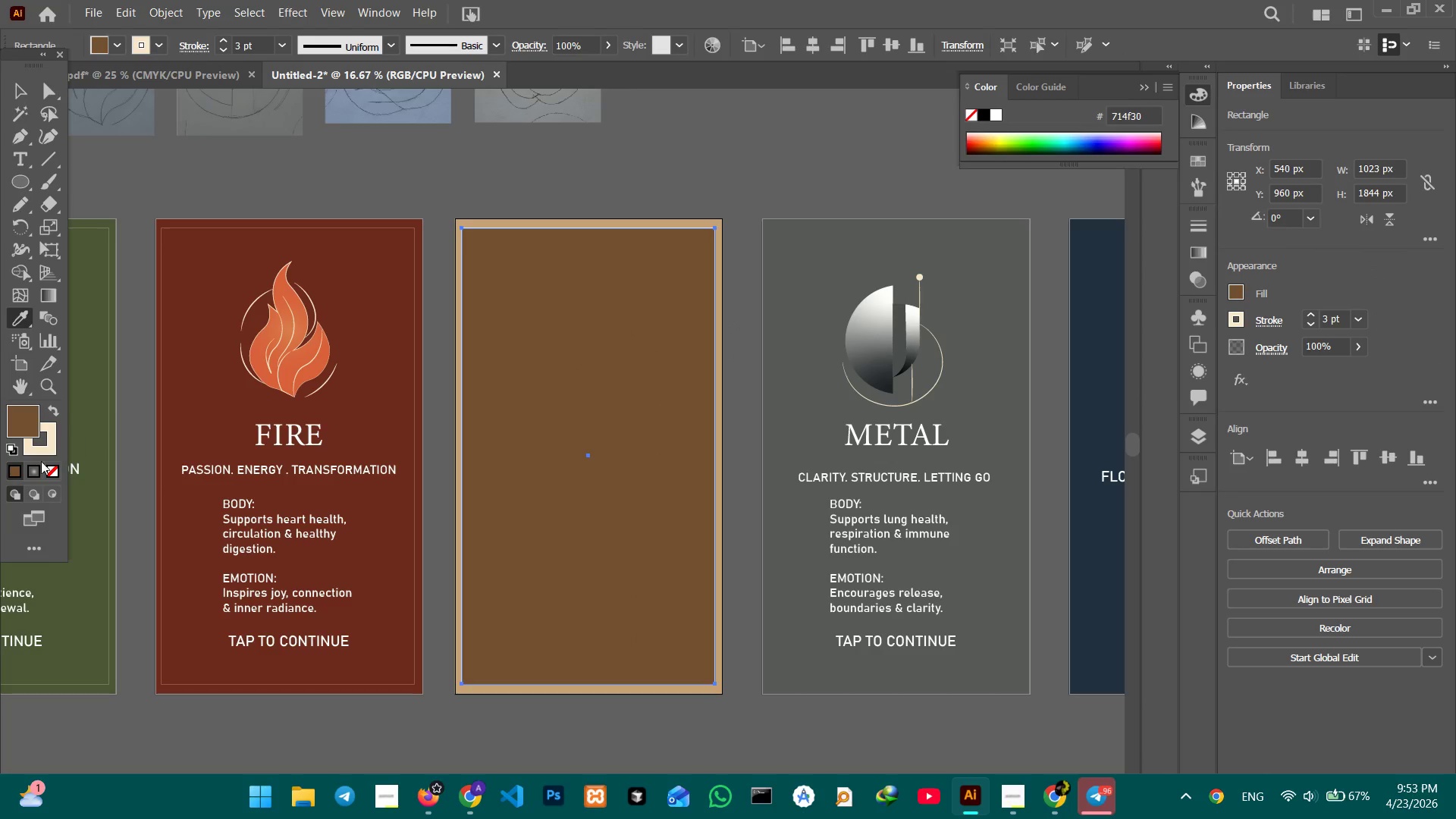 
left_click([39, 454])
 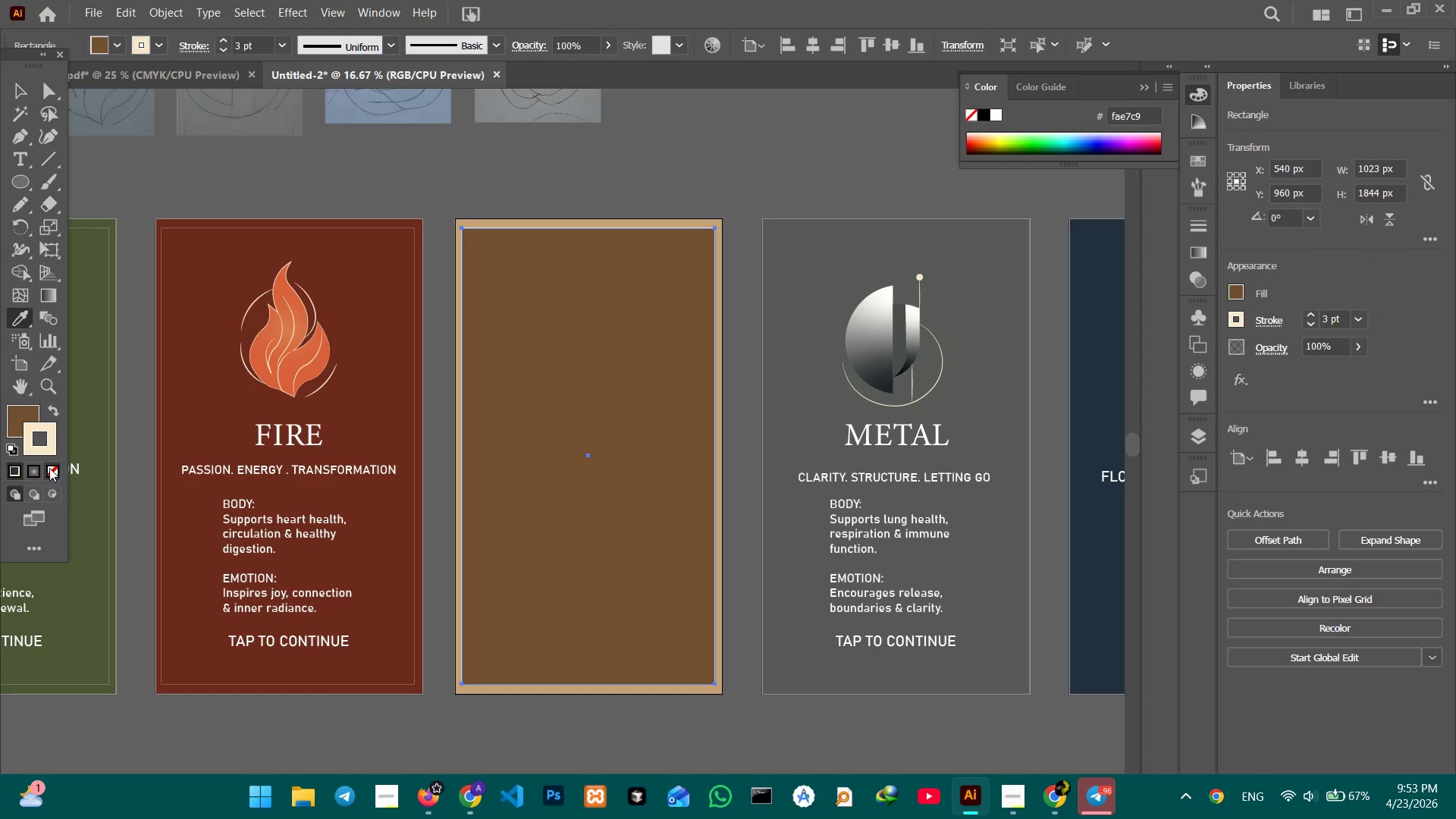 
double_click([49, 468])
 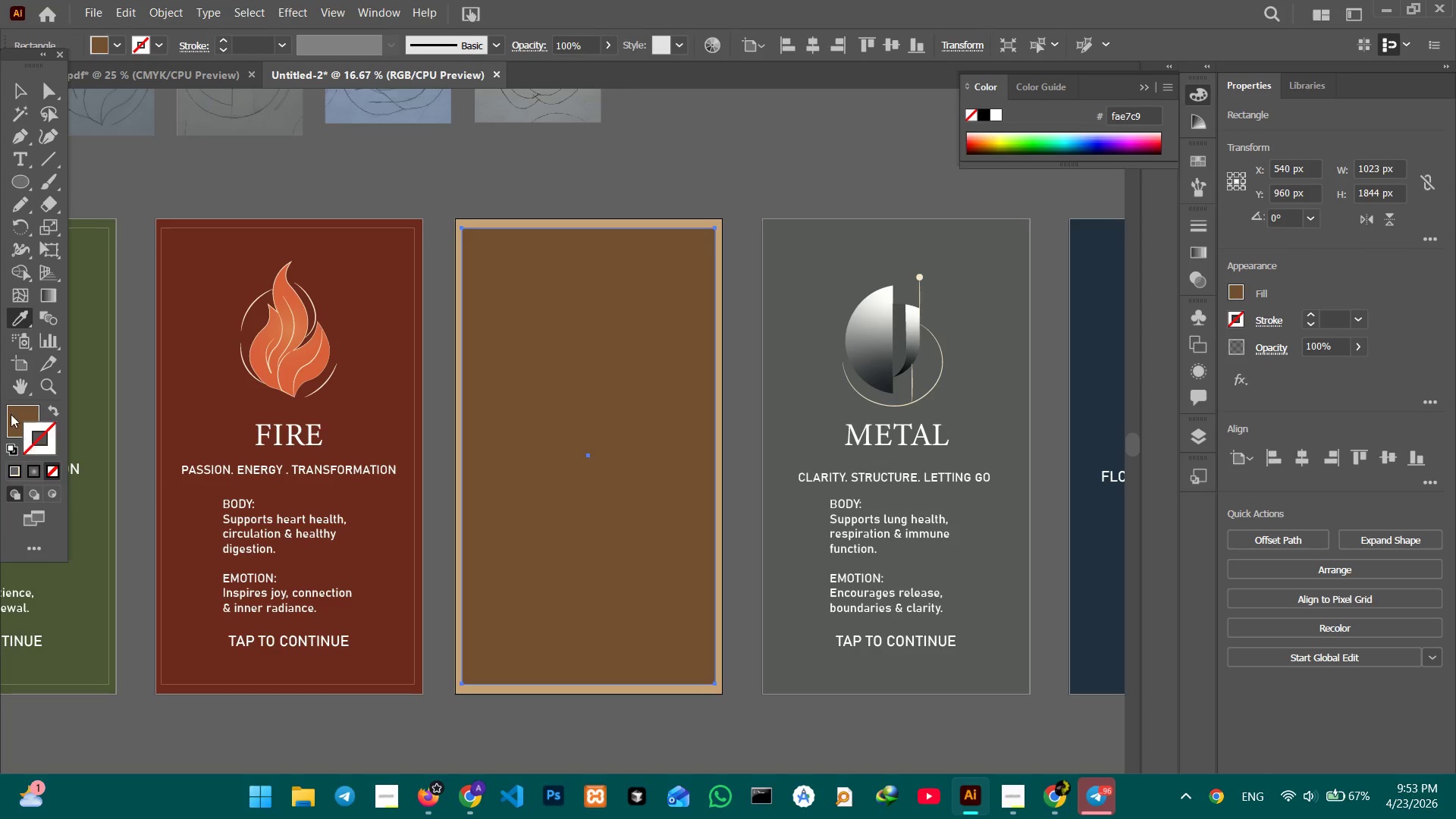 
left_click([10, 413])
 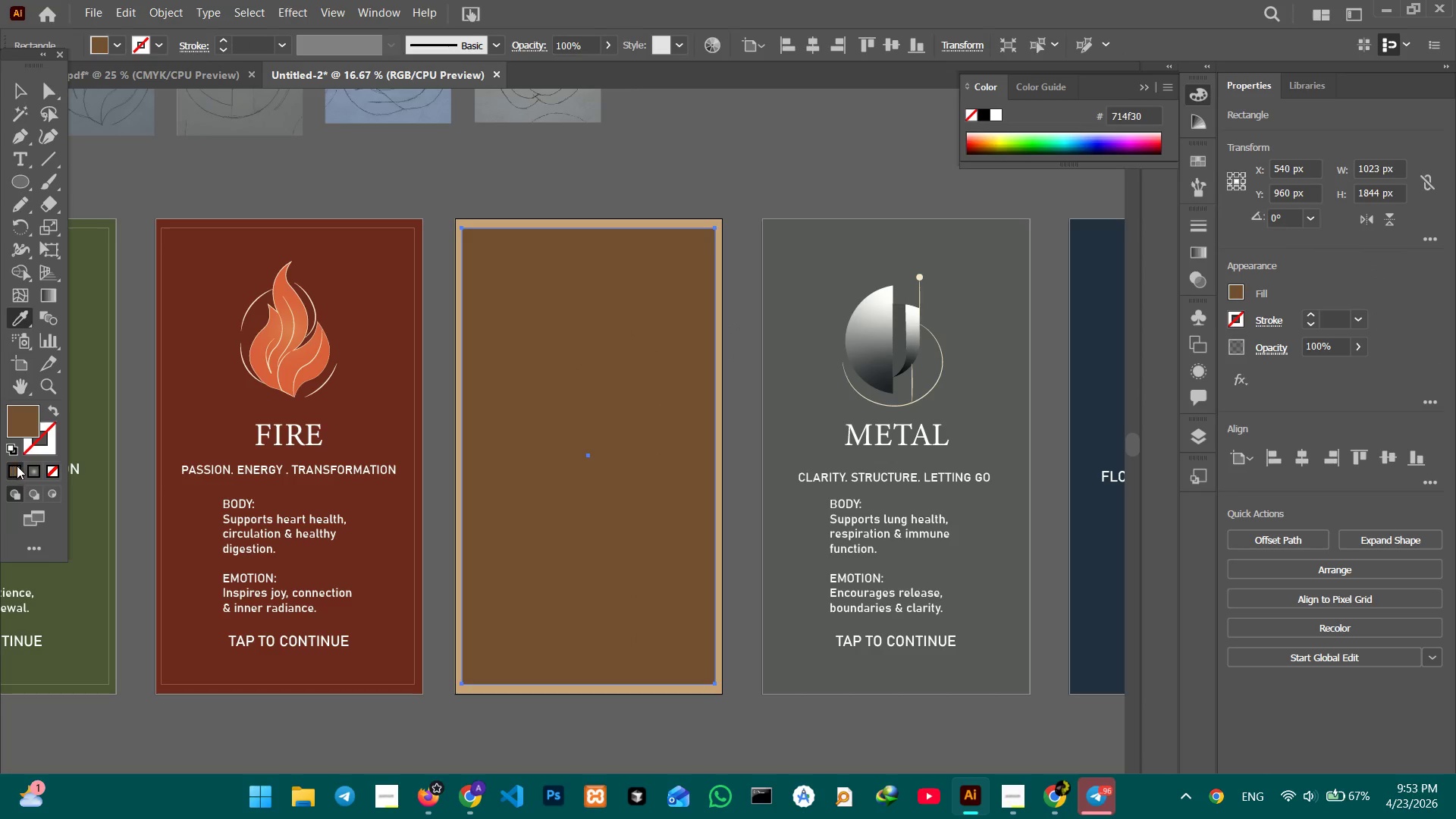 
left_click([46, 446])
 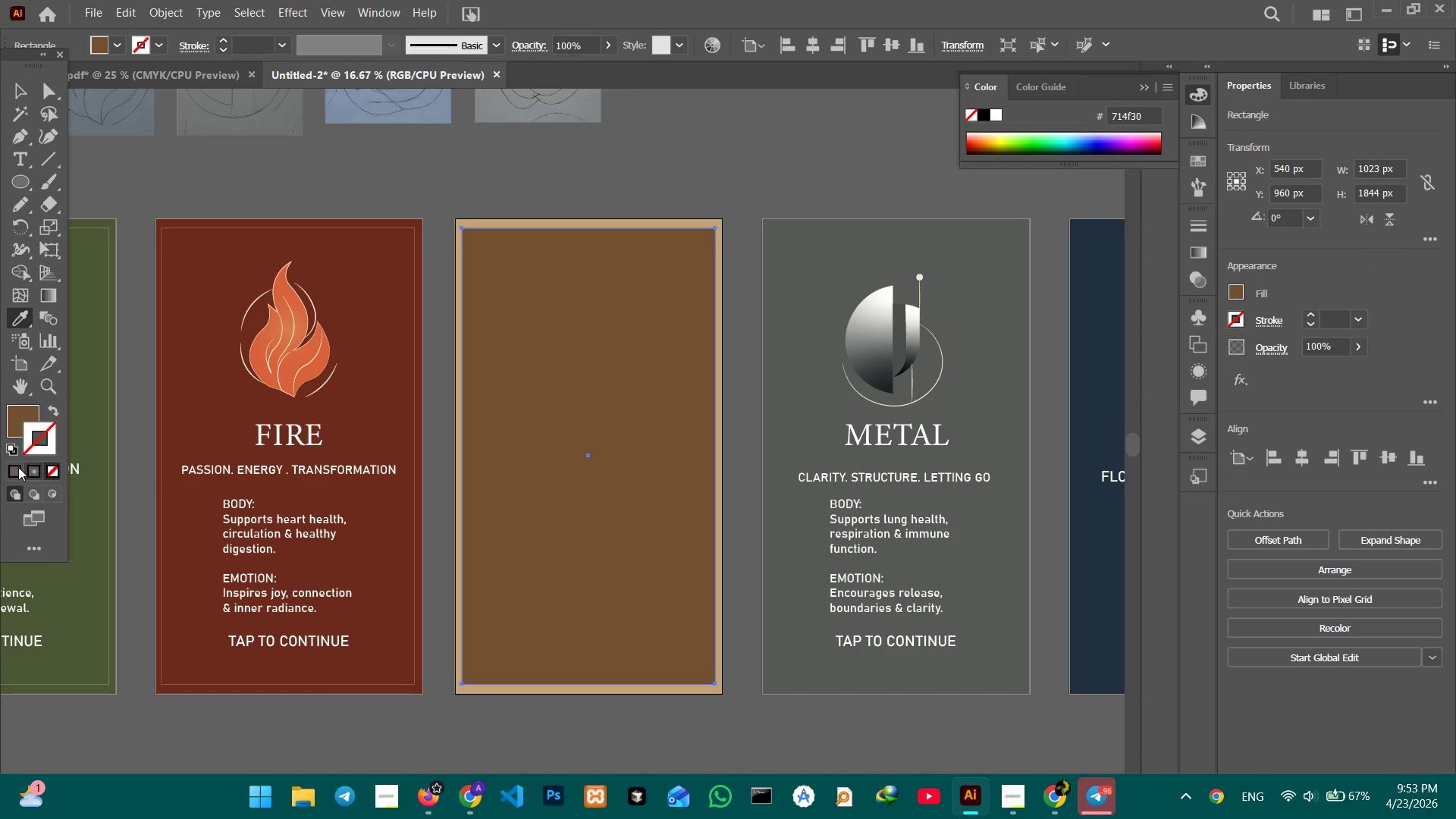 
double_click([11, 469])
 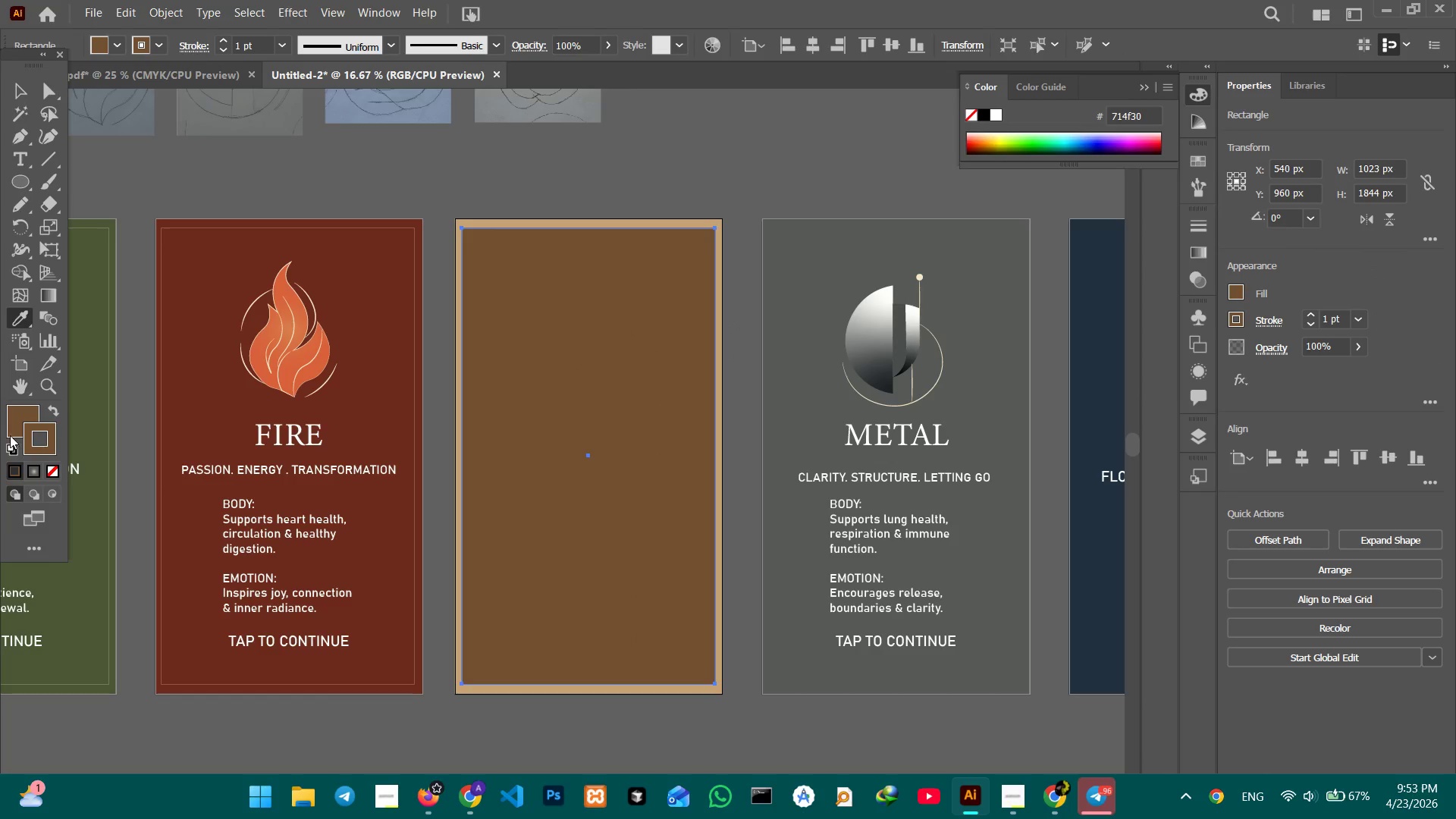 
triple_click([10, 430])
 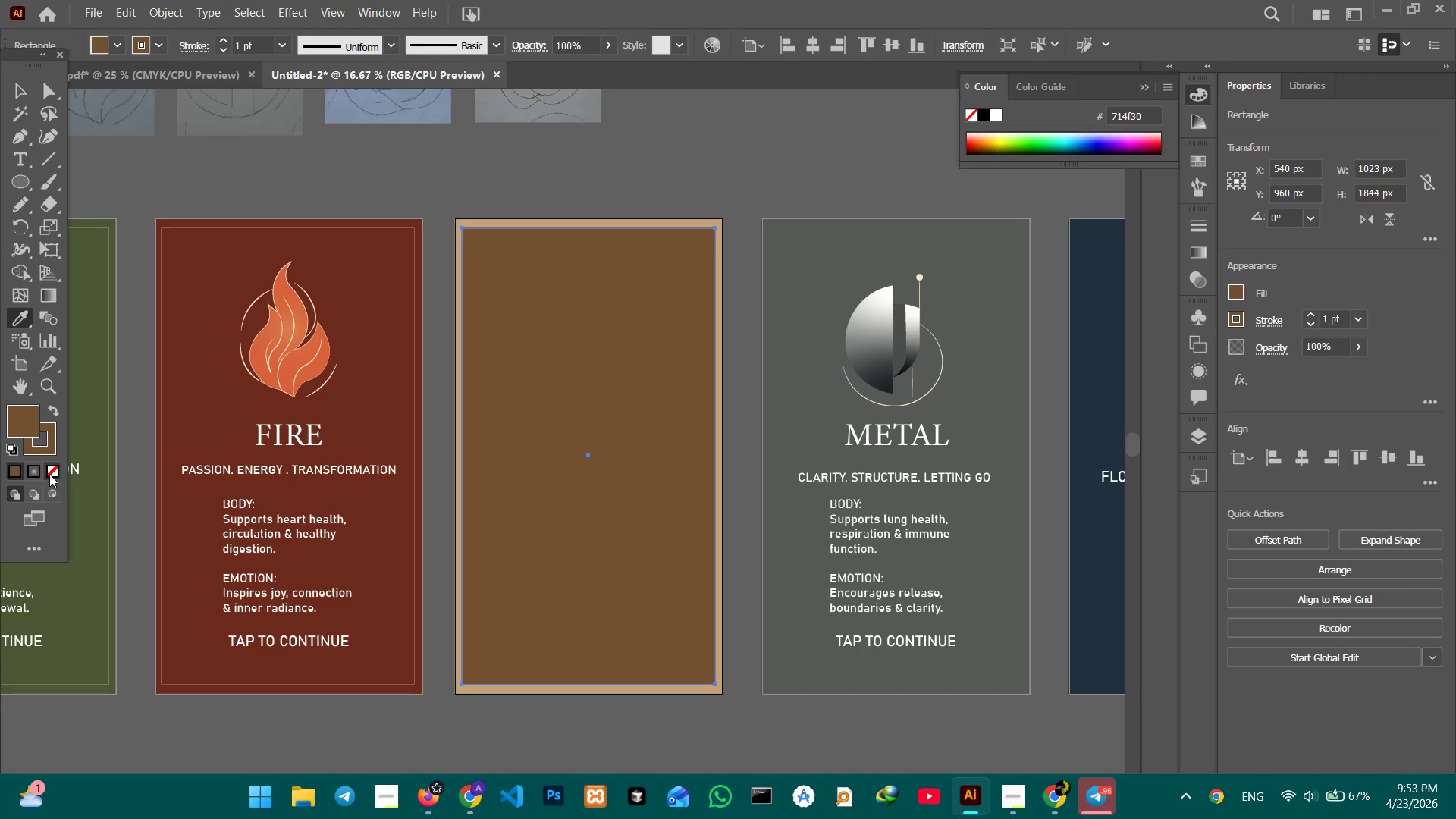 
triple_click([49, 470])
 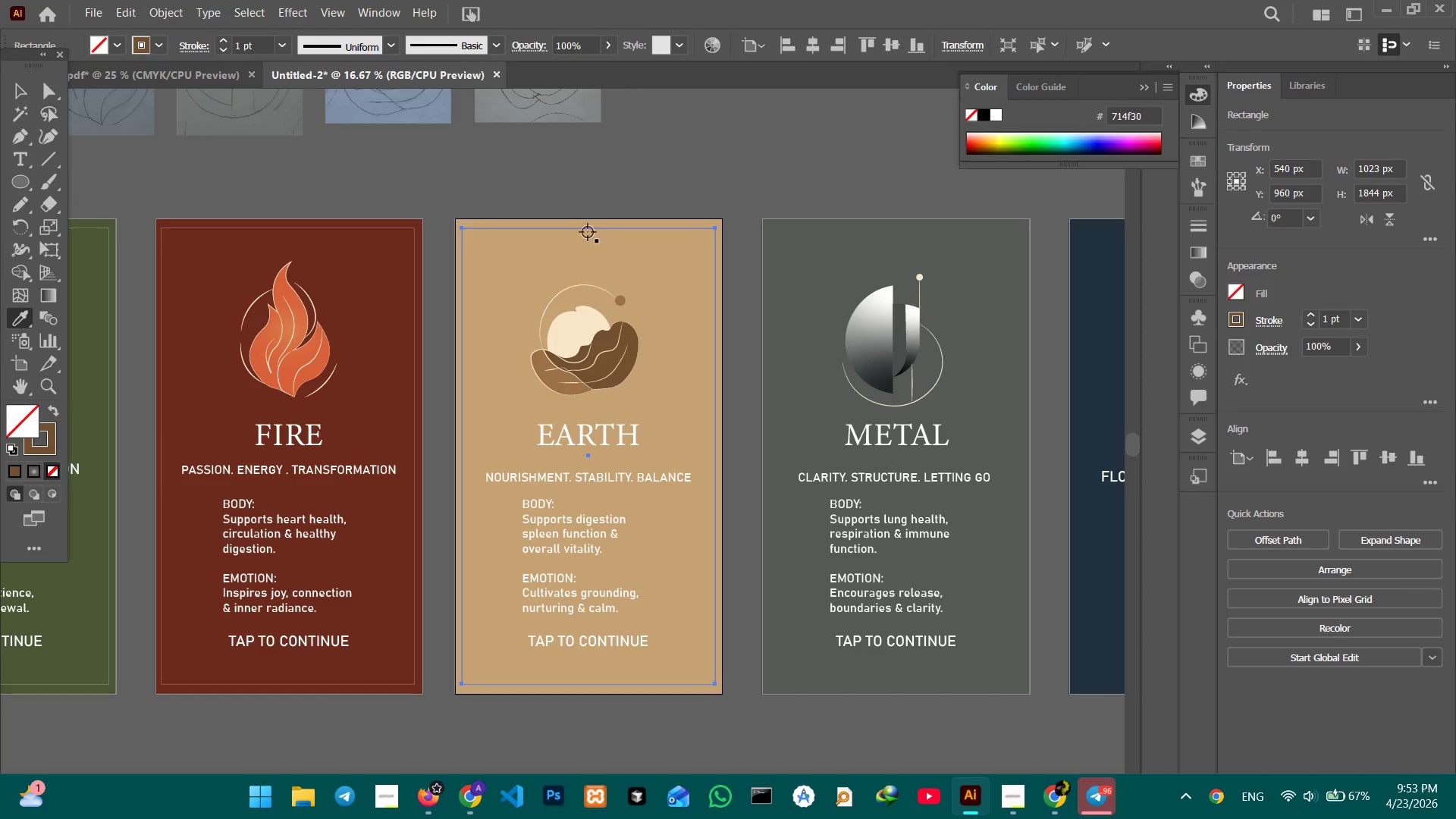 
left_click([607, 180])
 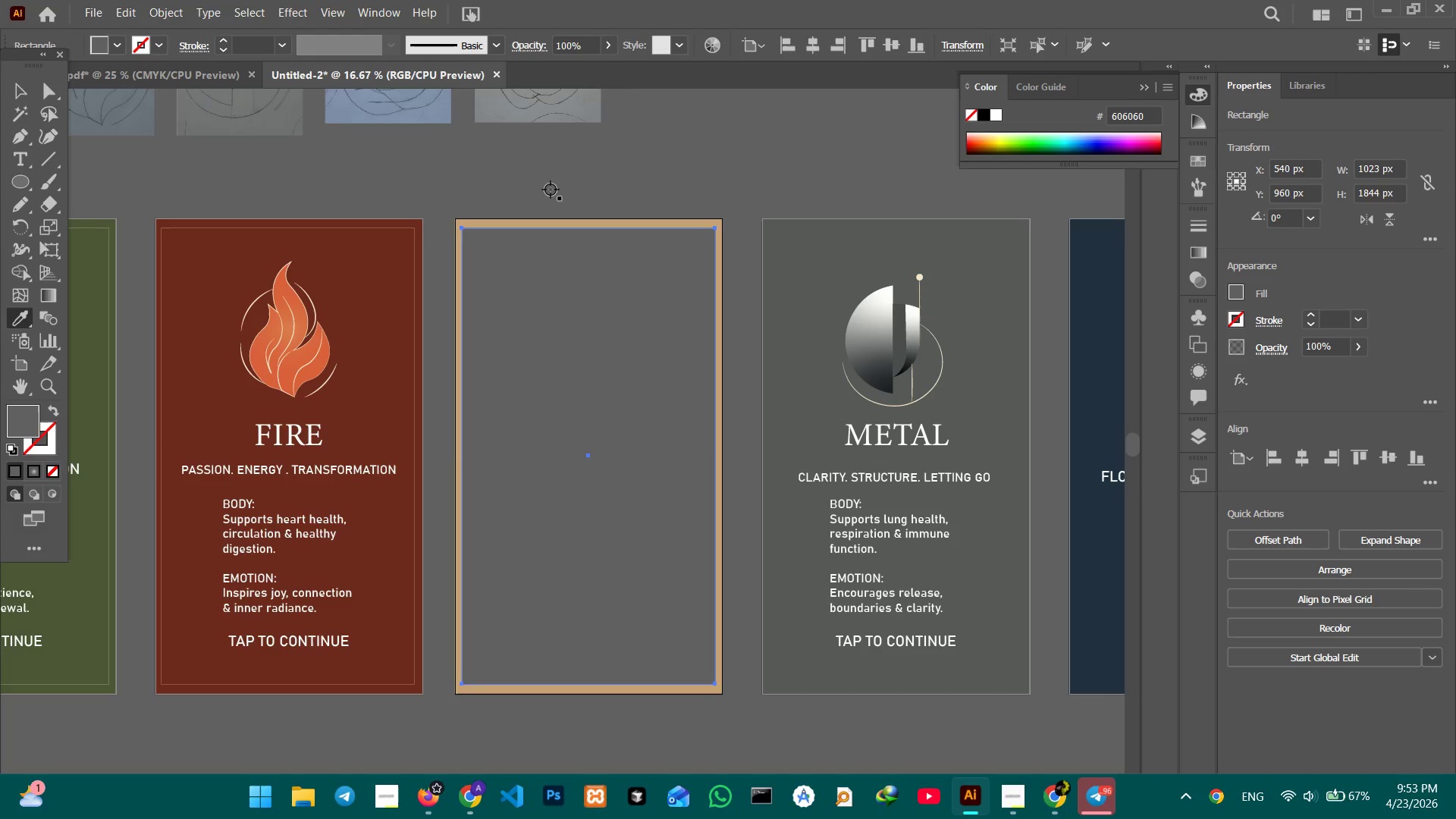 
key(Control+Z)
 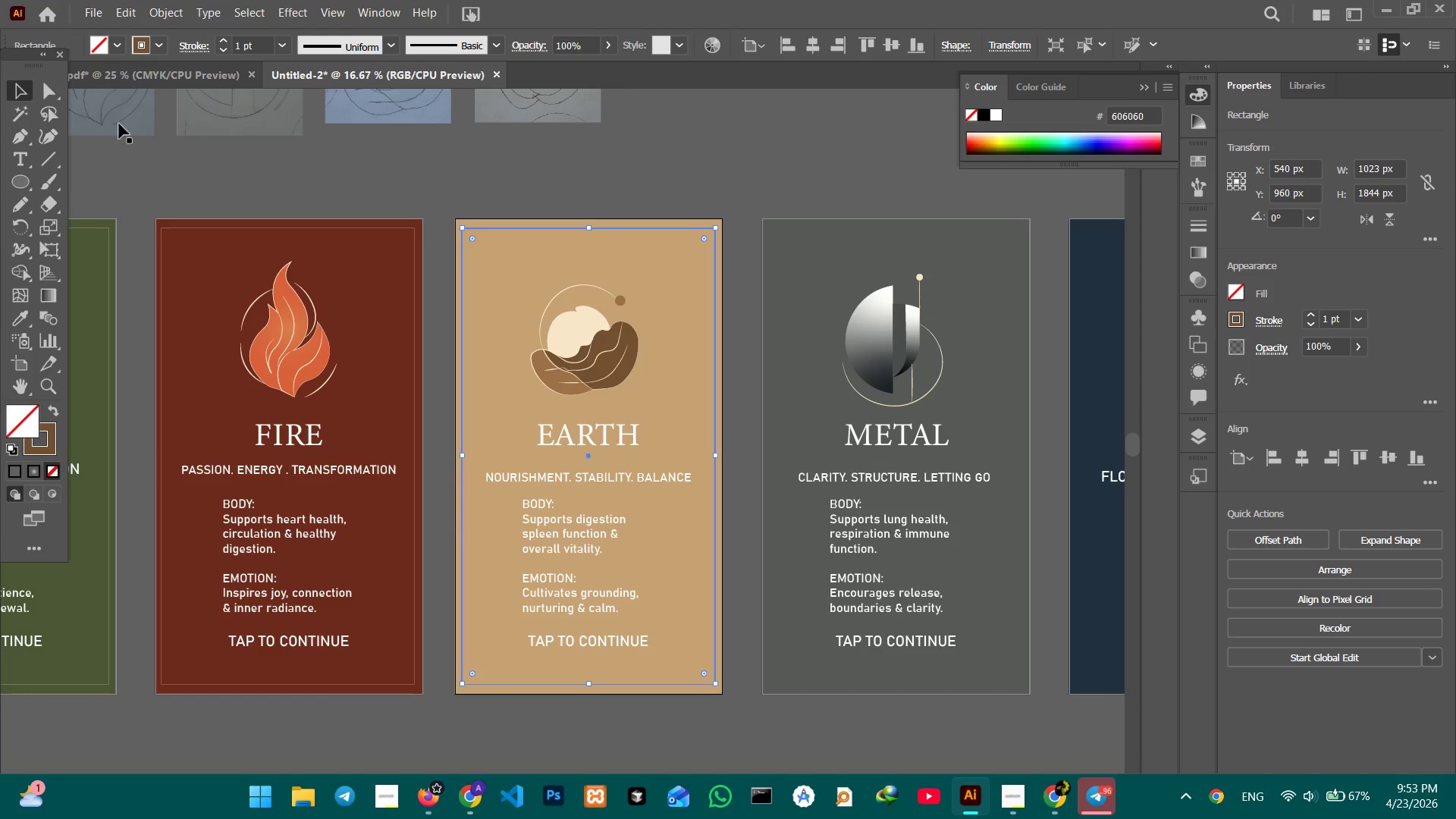 
double_click([347, 193])
 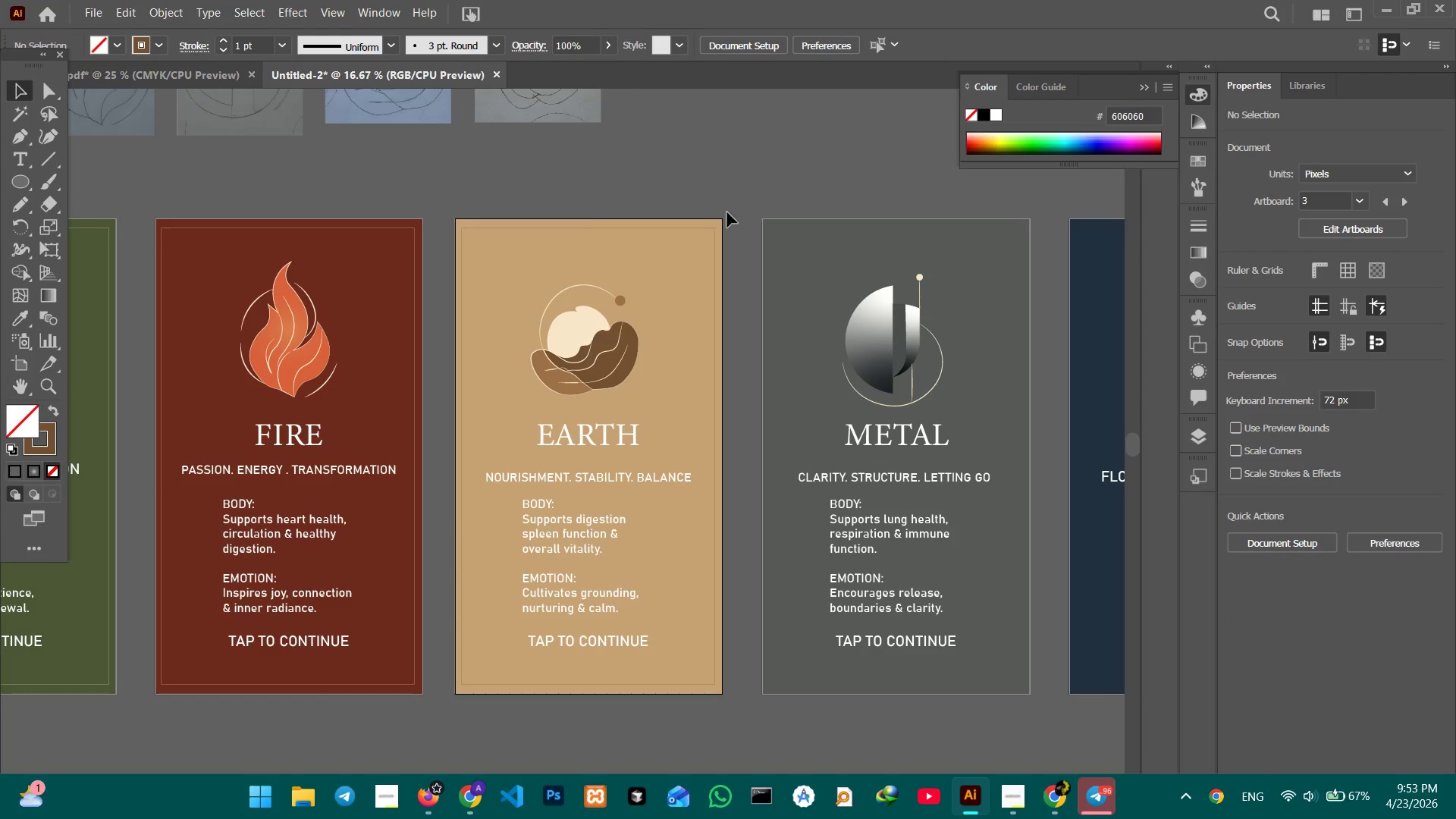 
hold_key(key=Space, duration=1.25)
 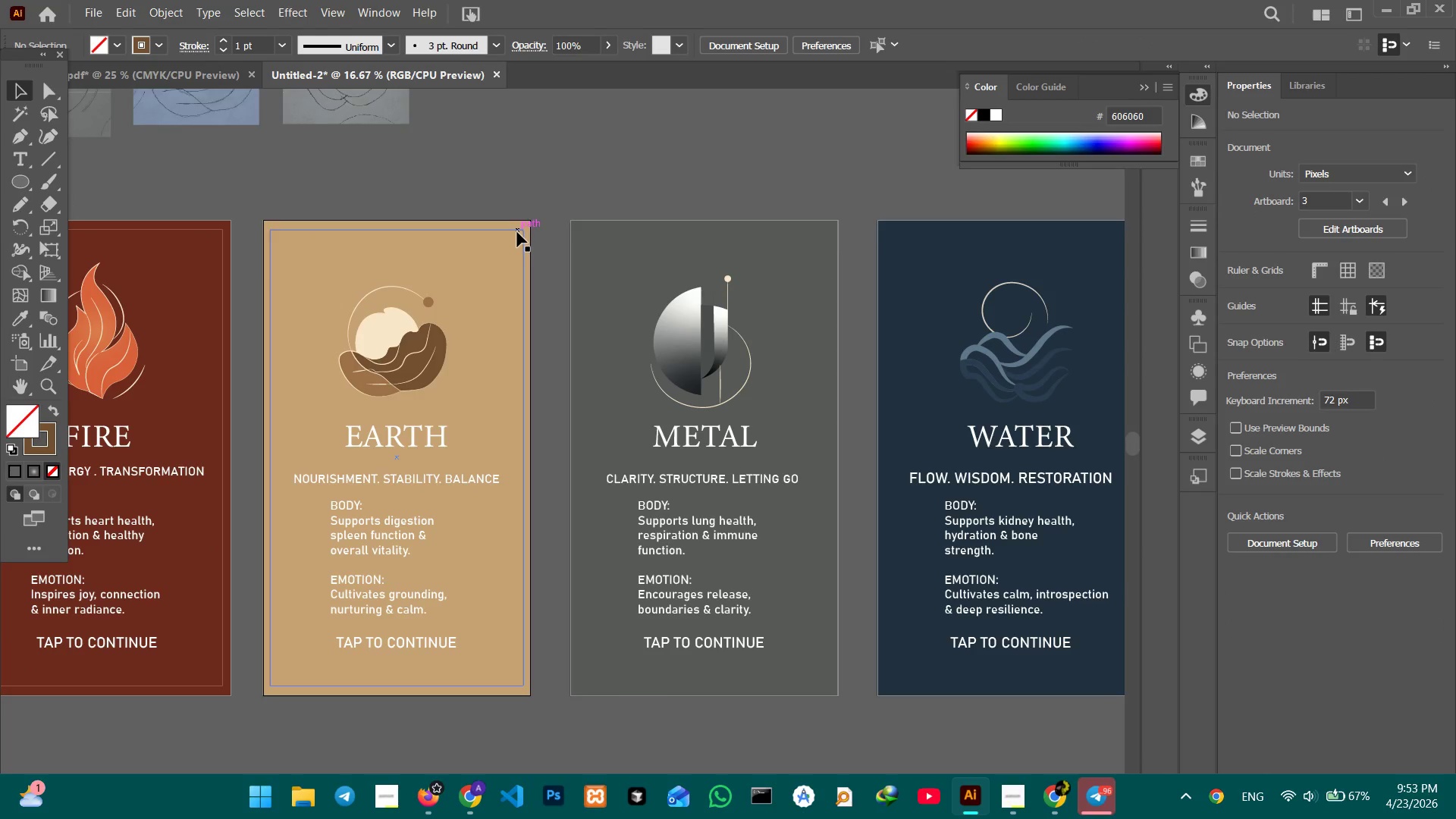 
left_click_drag(start_coordinate=[739, 212], to_coordinate=[546, 215])
 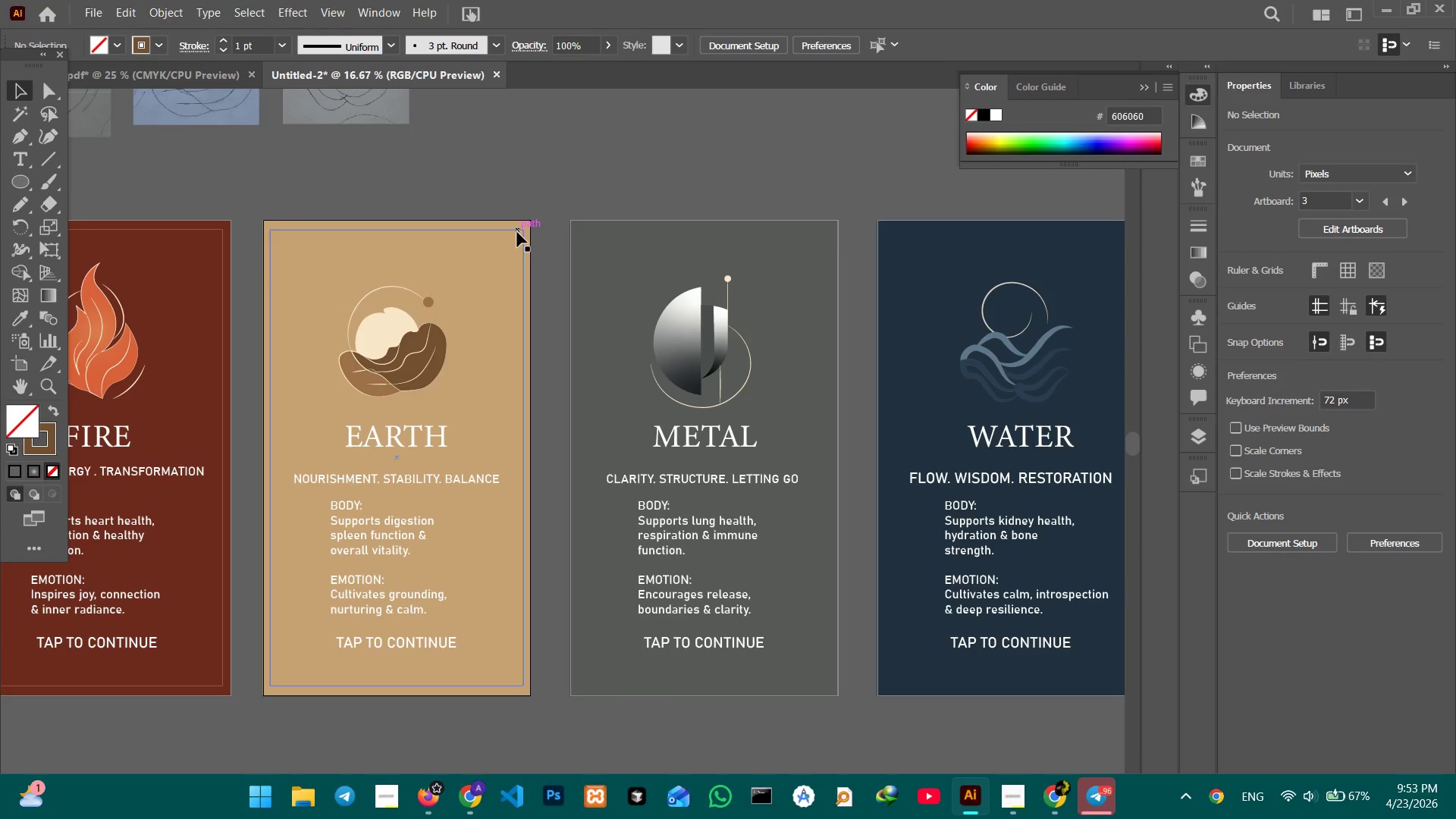 
left_click([517, 232])
 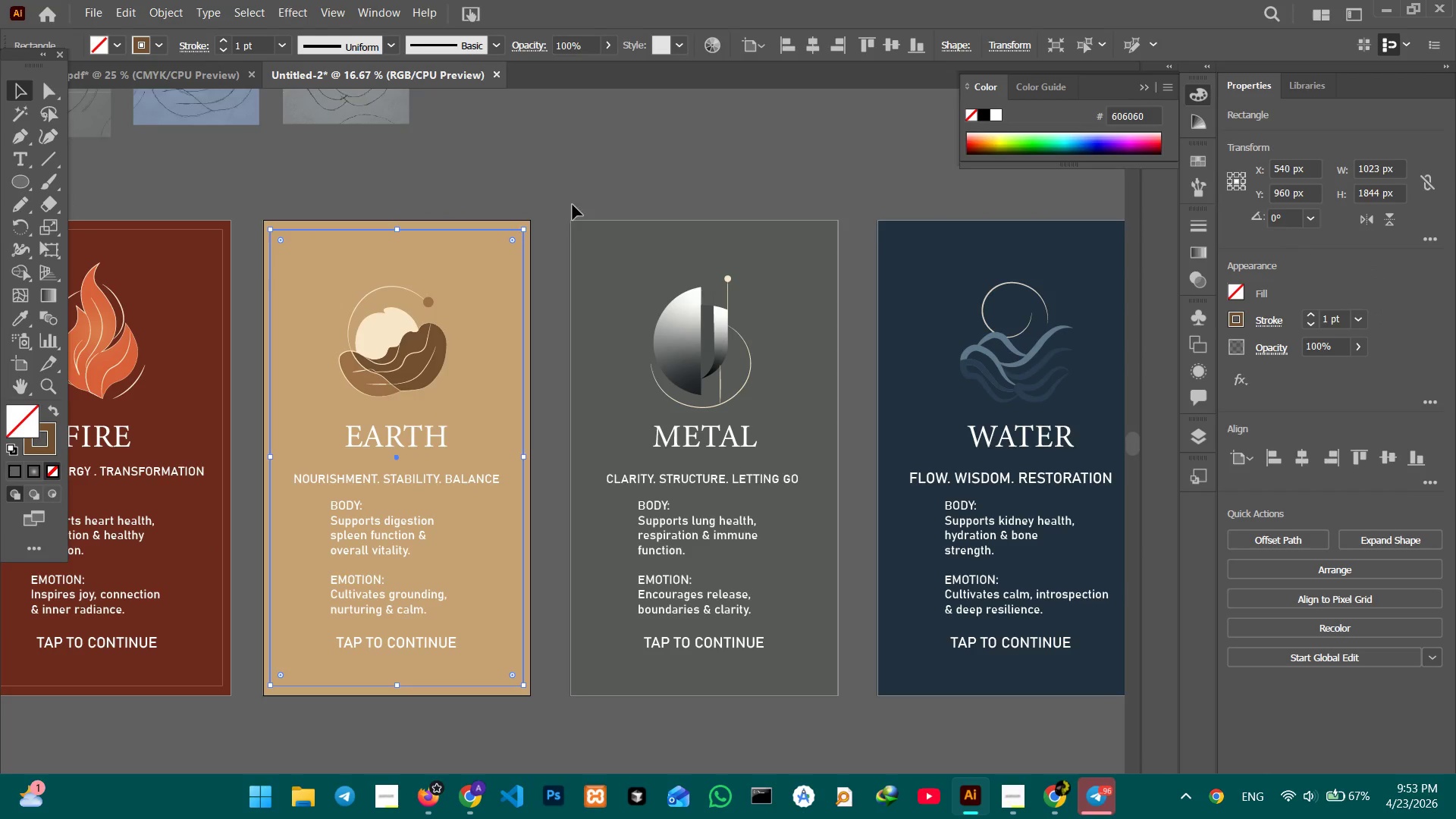 
left_click([588, 193])
 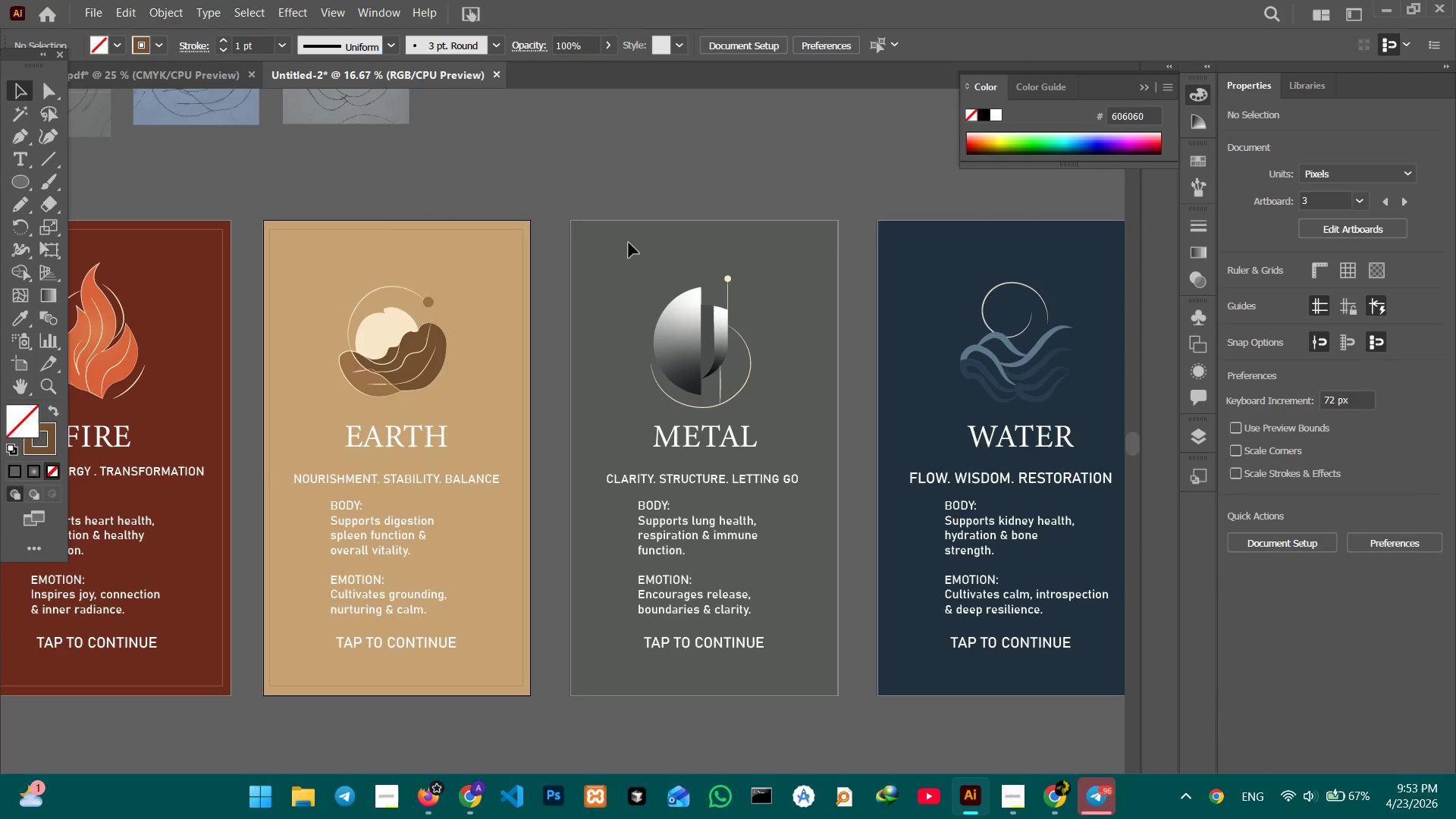 
hold_key(key=Space, duration=1.12)
 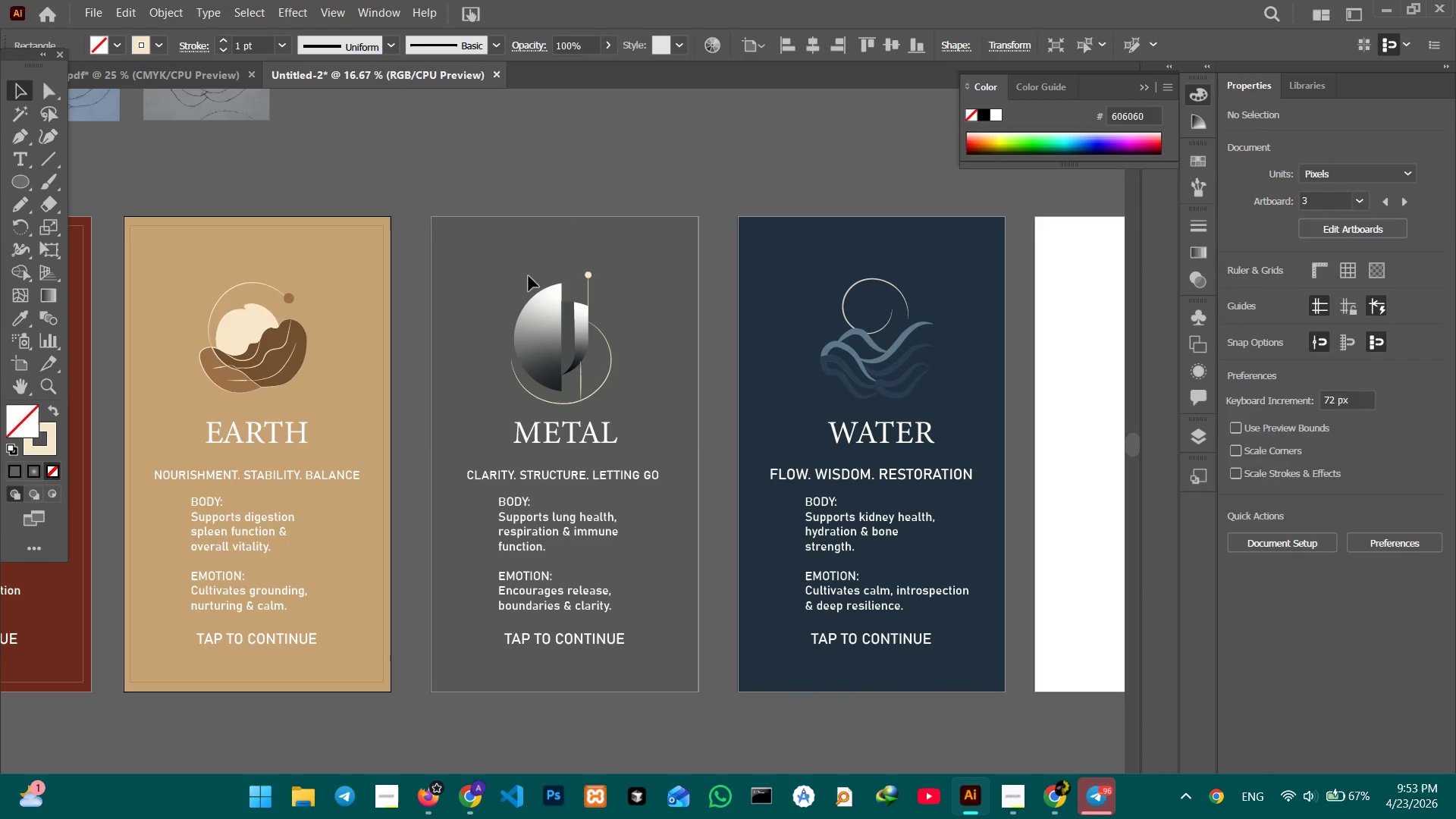 
left_click_drag(start_coordinate=[640, 255], to_coordinate=[500, 251])
 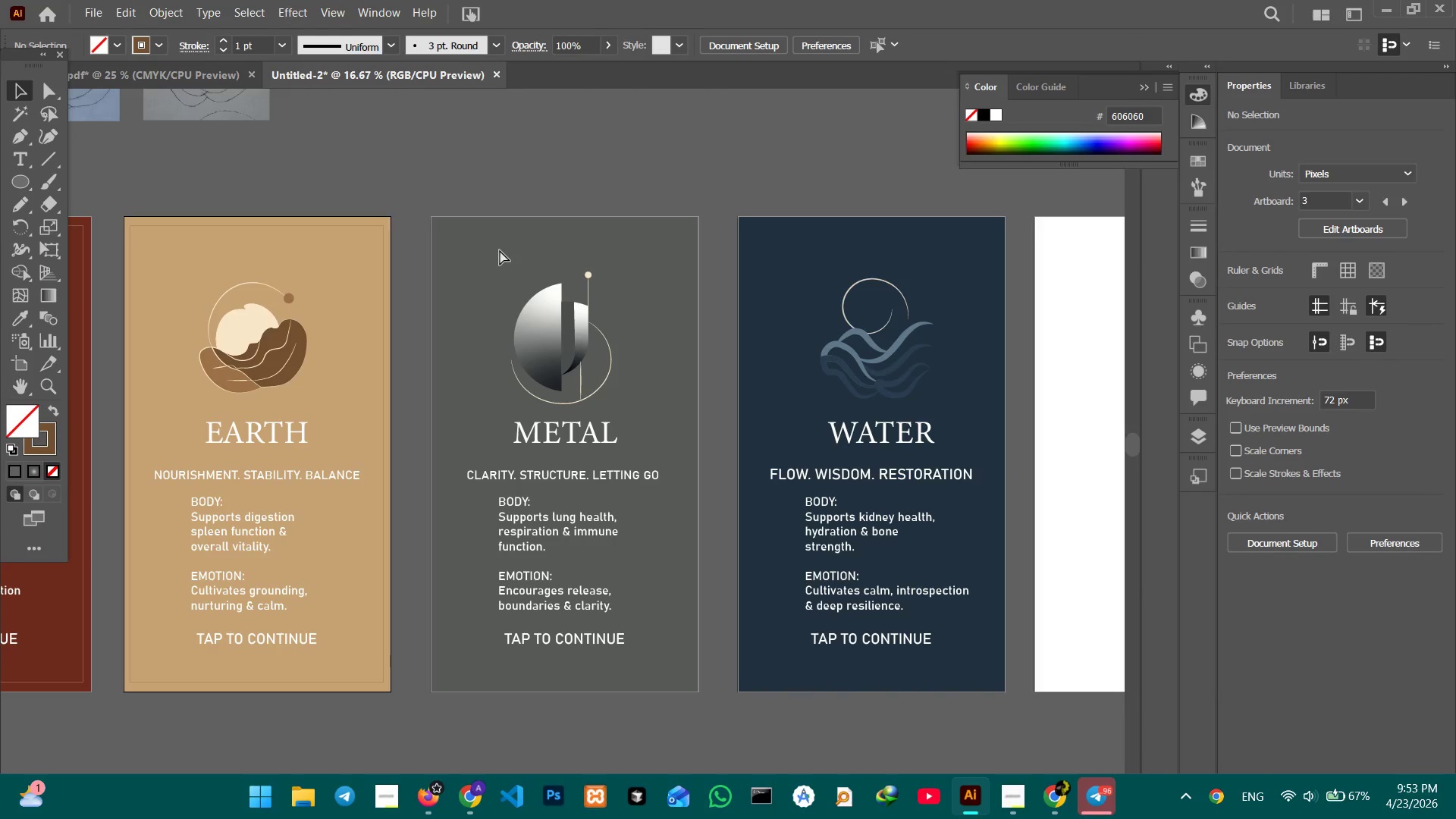 
key(Control+V)
 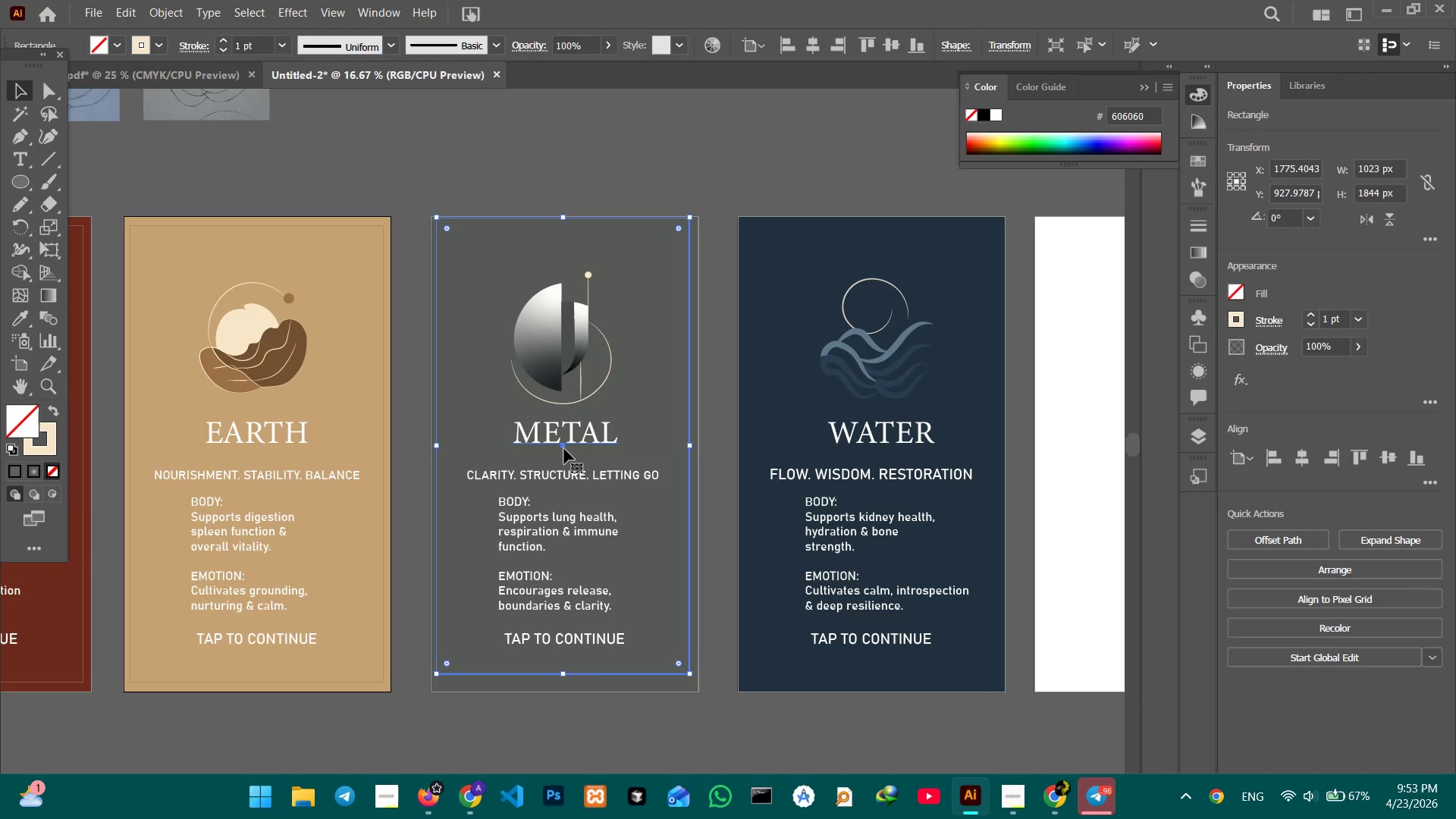 
left_click_drag(start_coordinate=[564, 448], to_coordinate=[566, 455])
 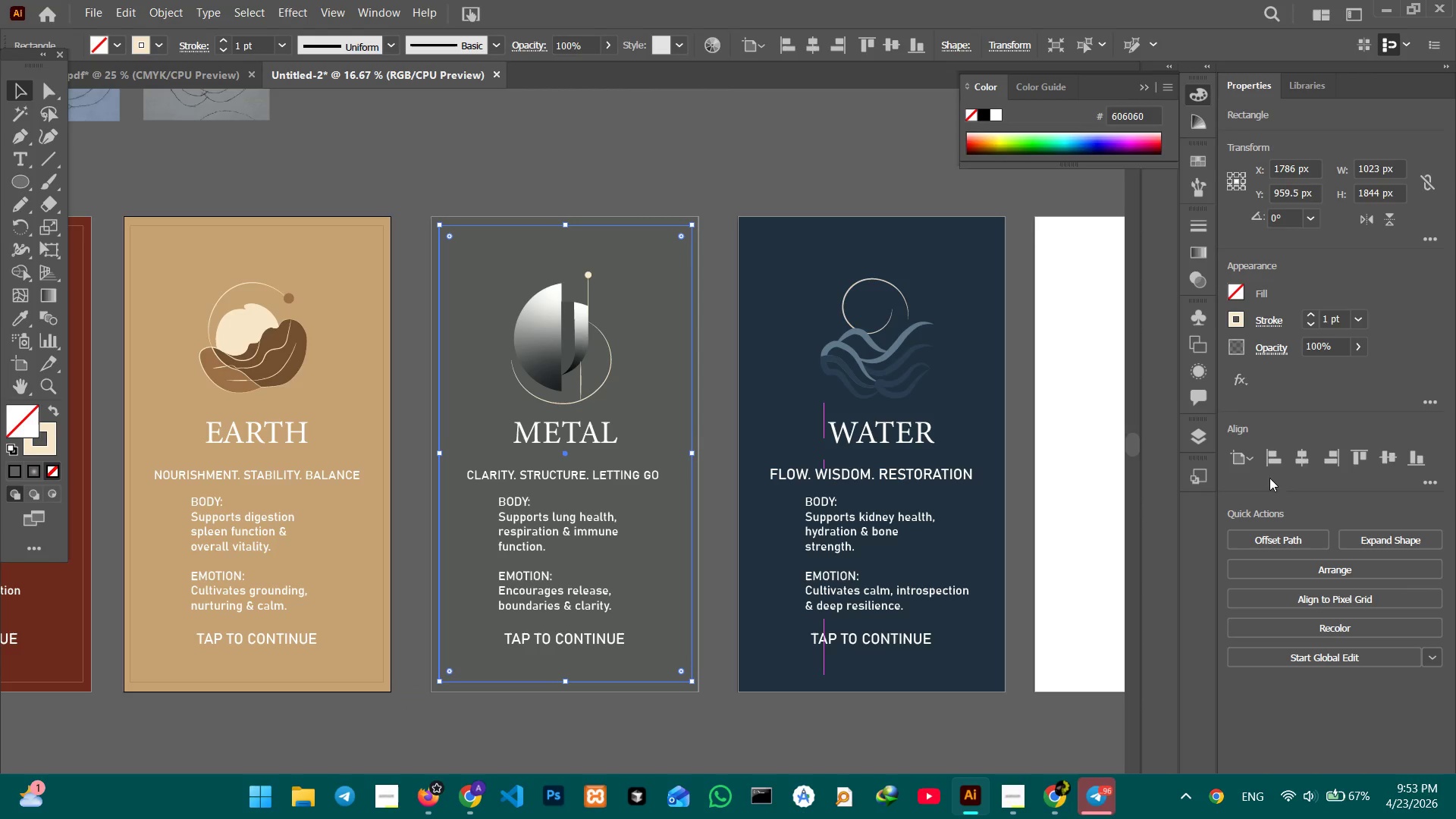 
left_click([1302, 462])
 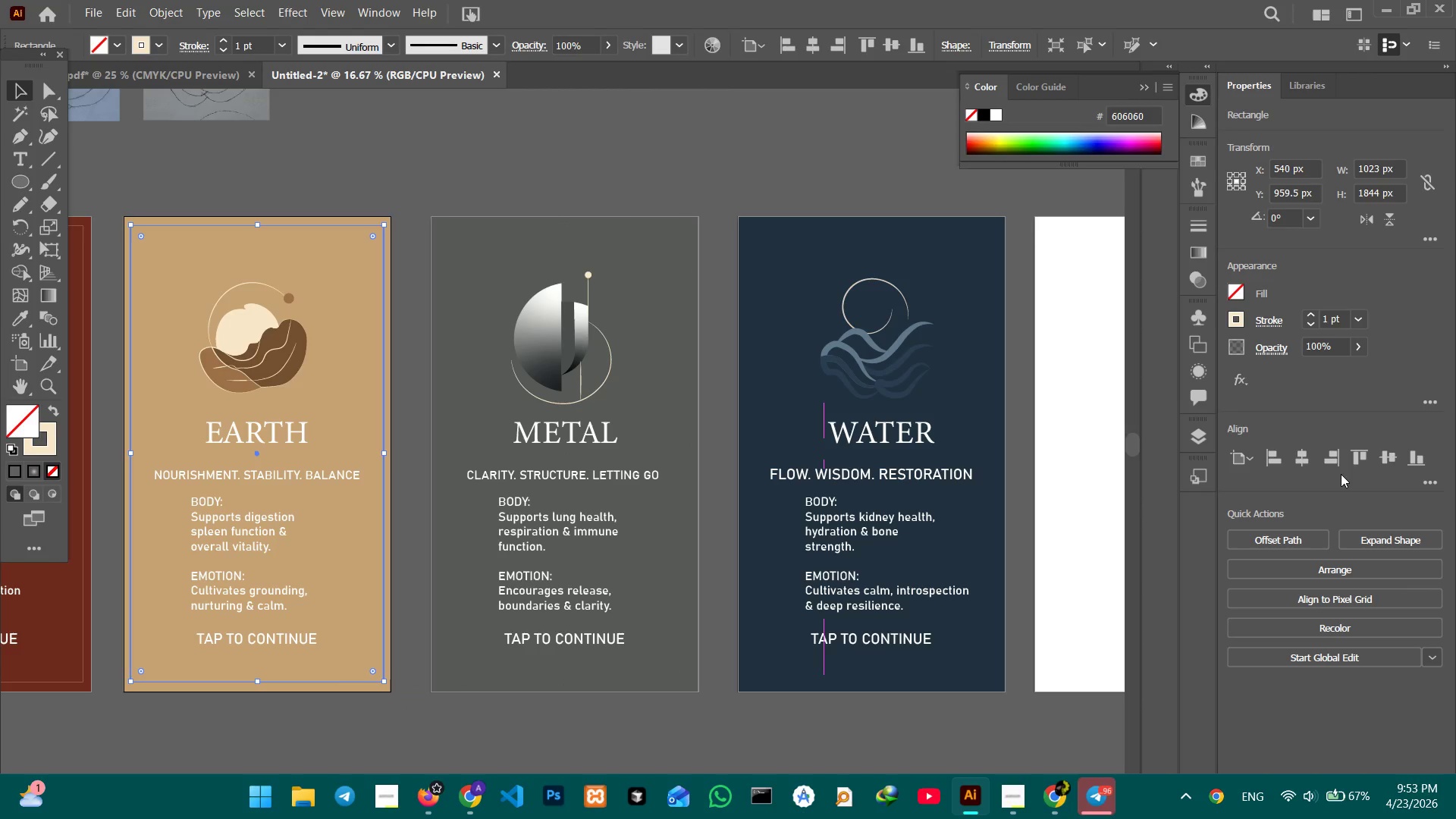 
key(Control+Z)
 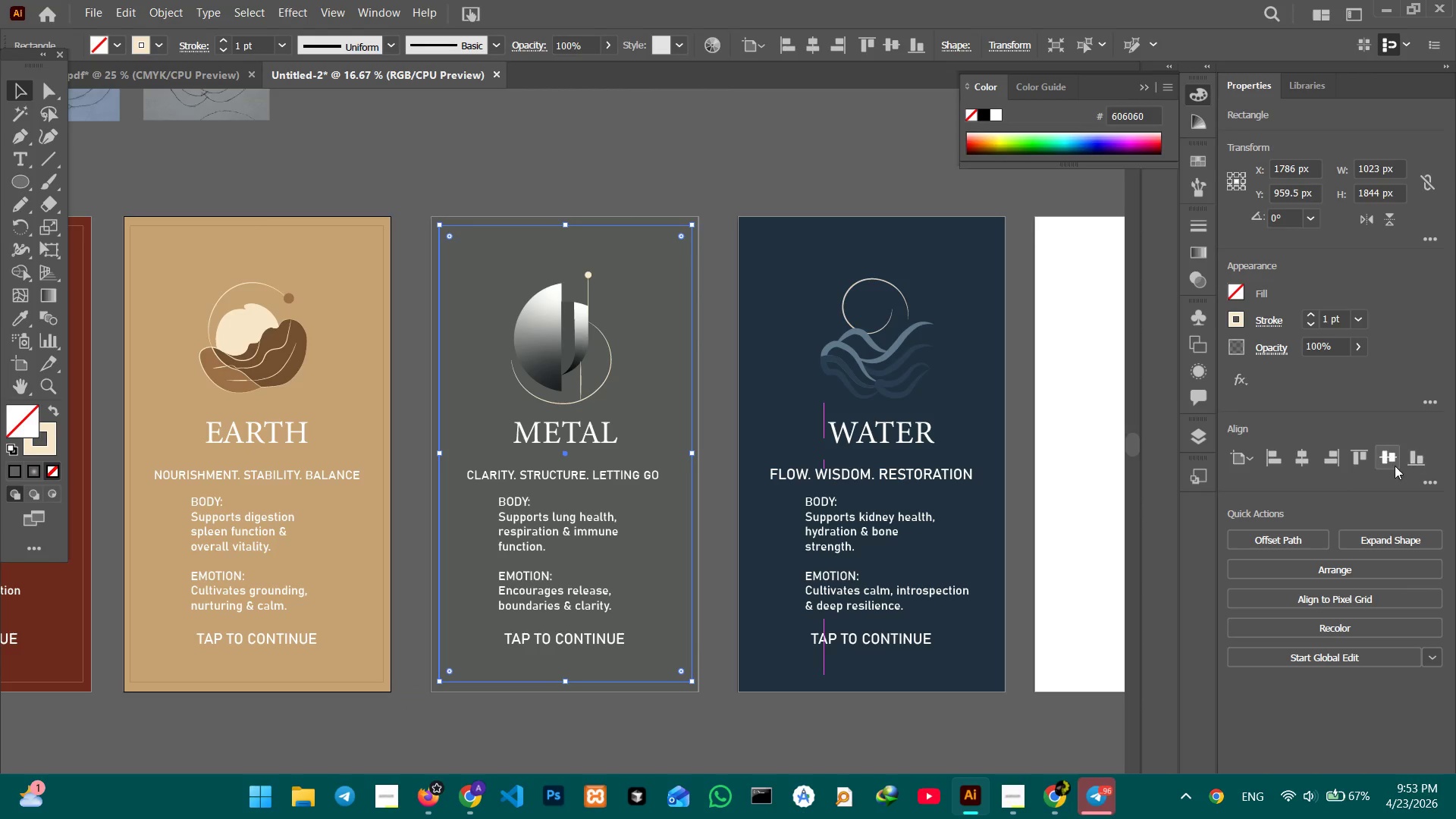 
left_click([1392, 466])
 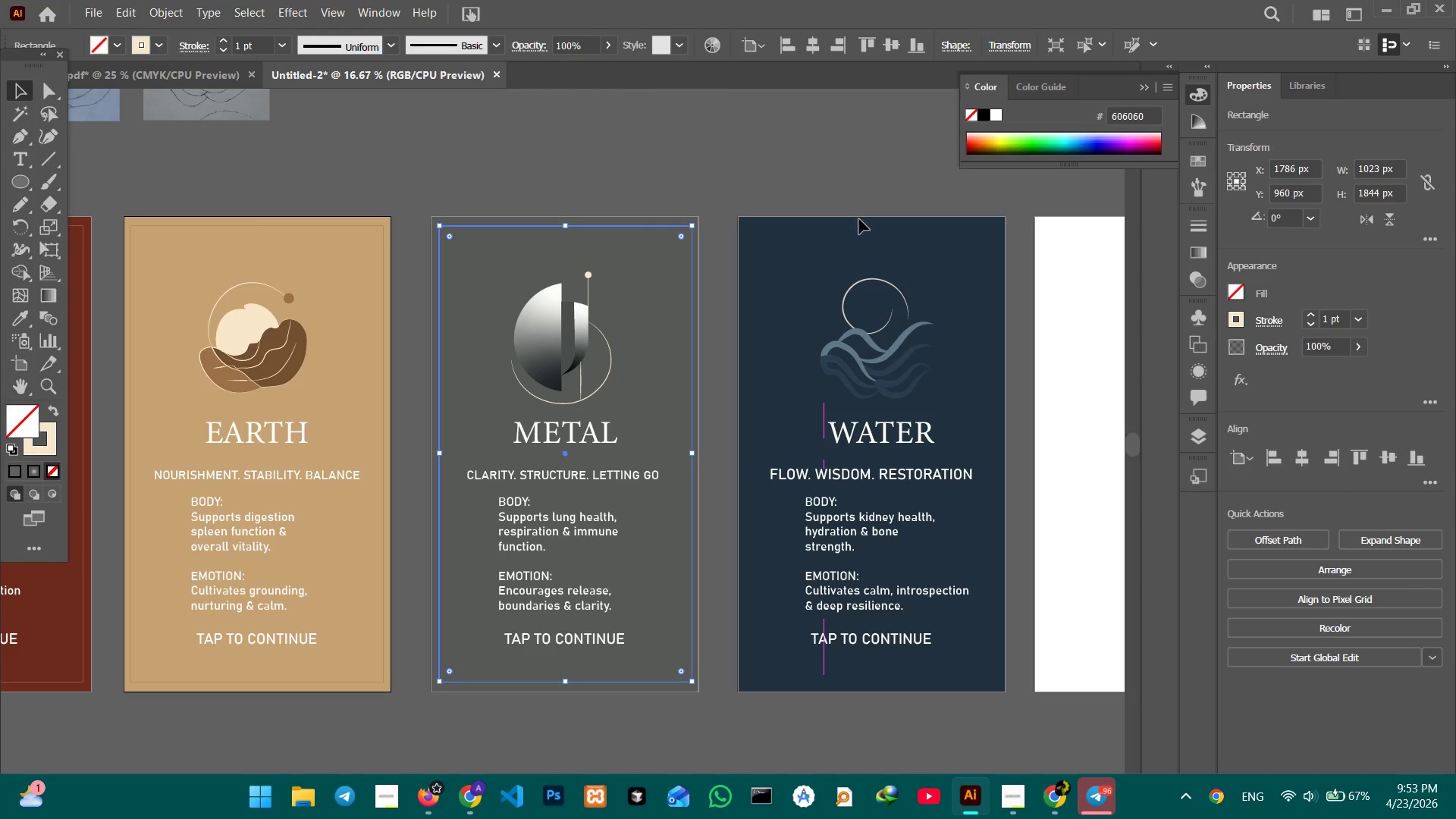 
left_click([856, 209])
 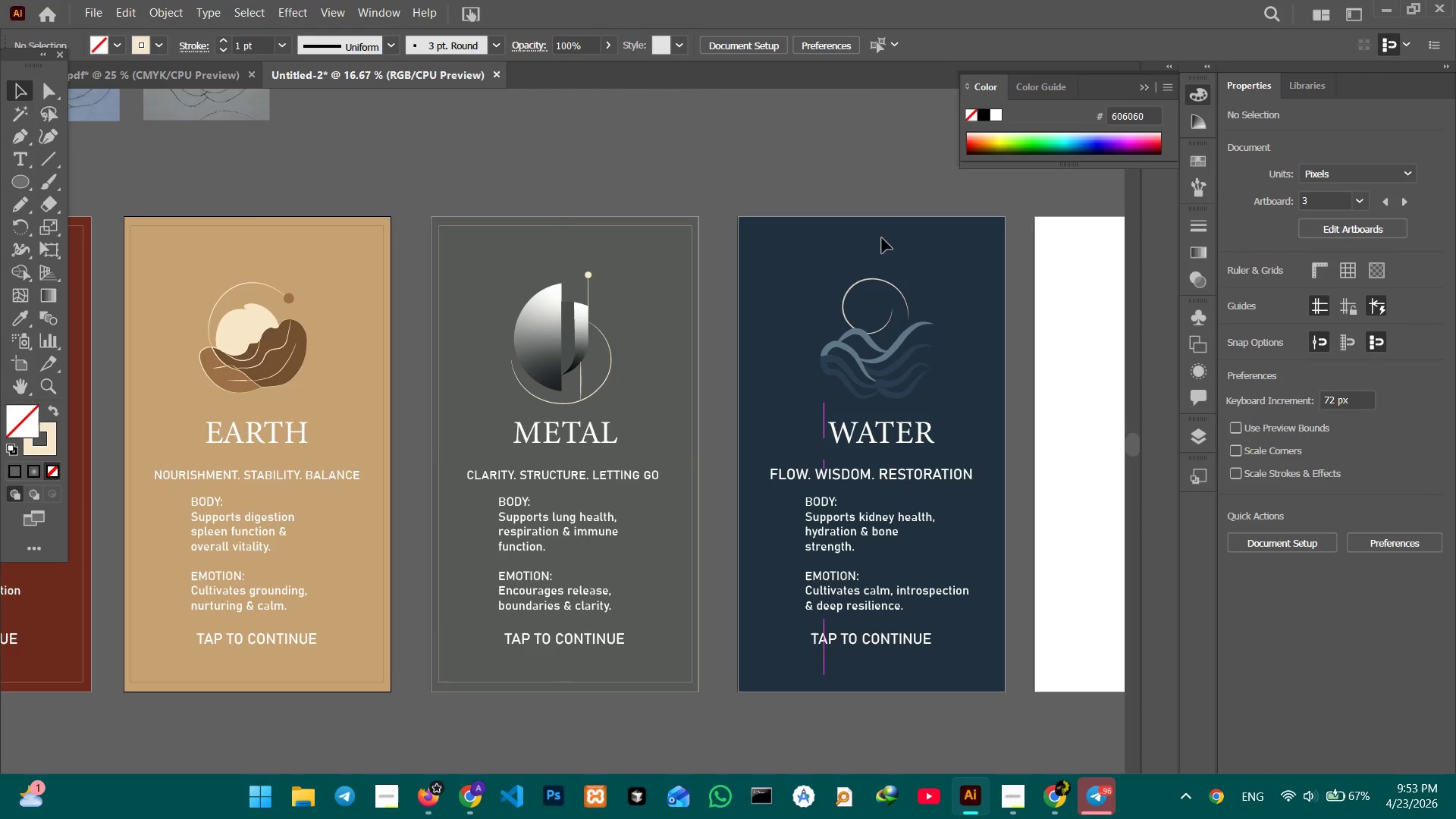 
hold_key(key=Space, duration=0.92)
 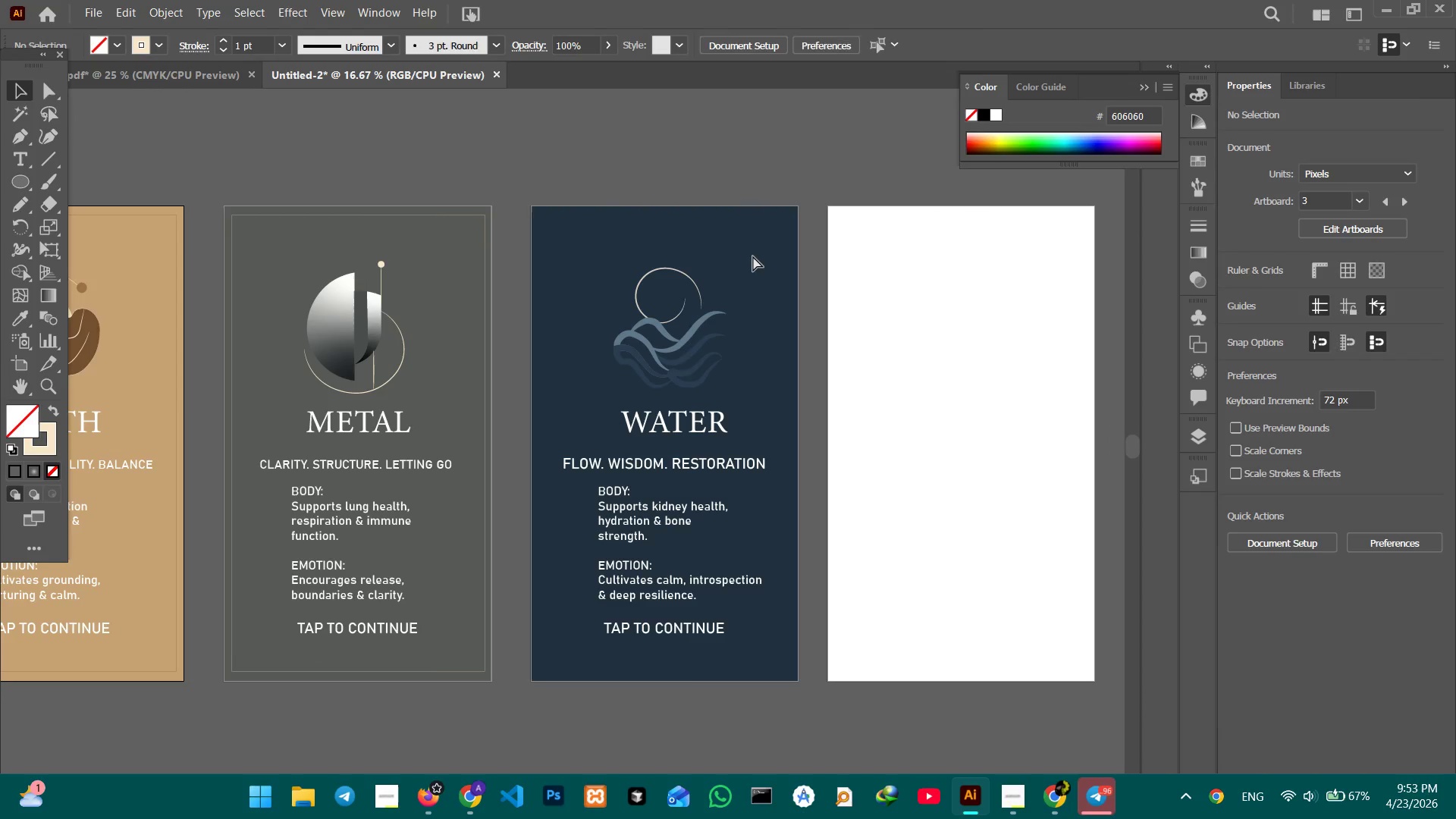 
left_click_drag(start_coordinate=[934, 254], to_coordinate=[726, 243])
 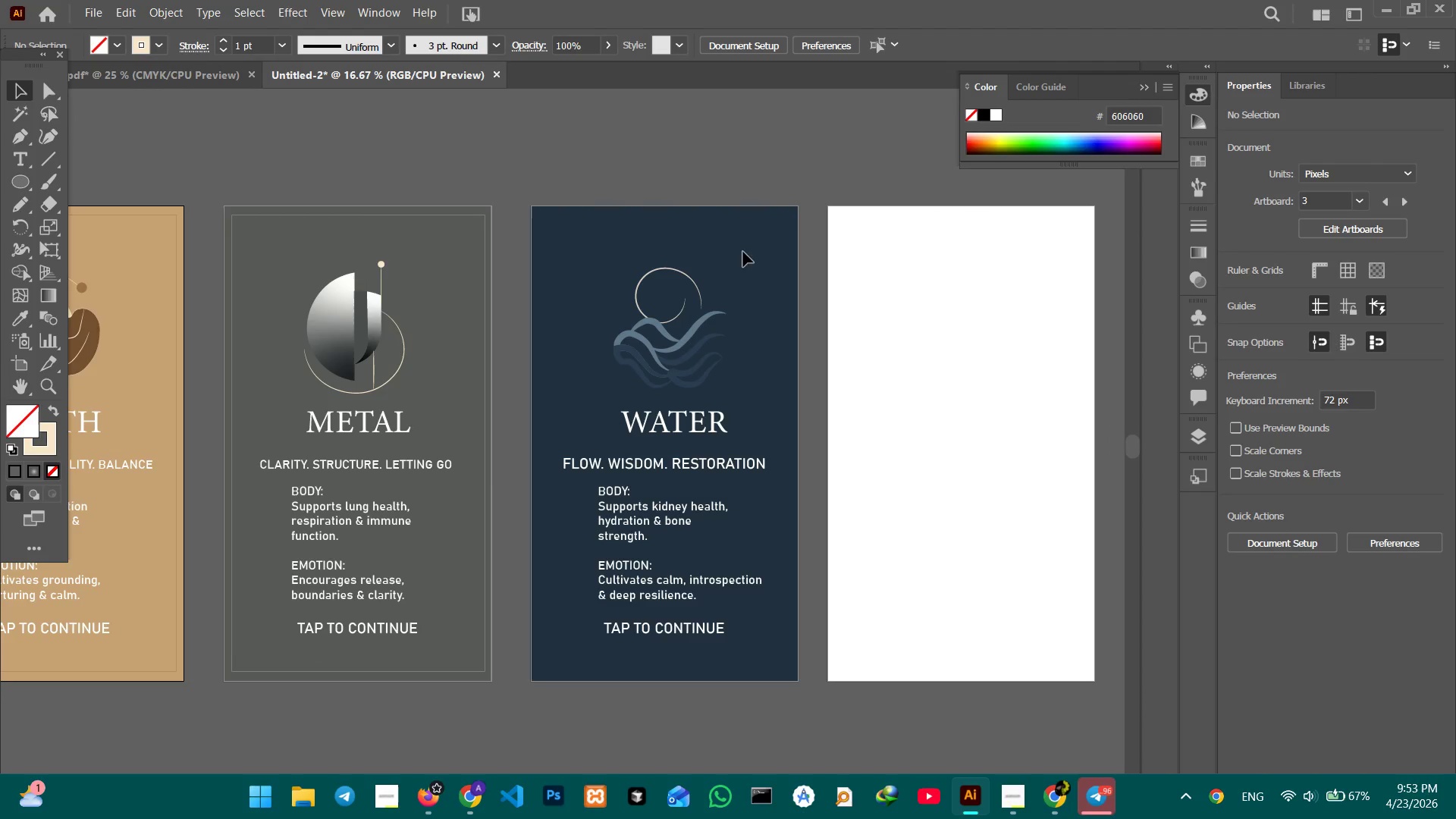 
key(Control+V)
 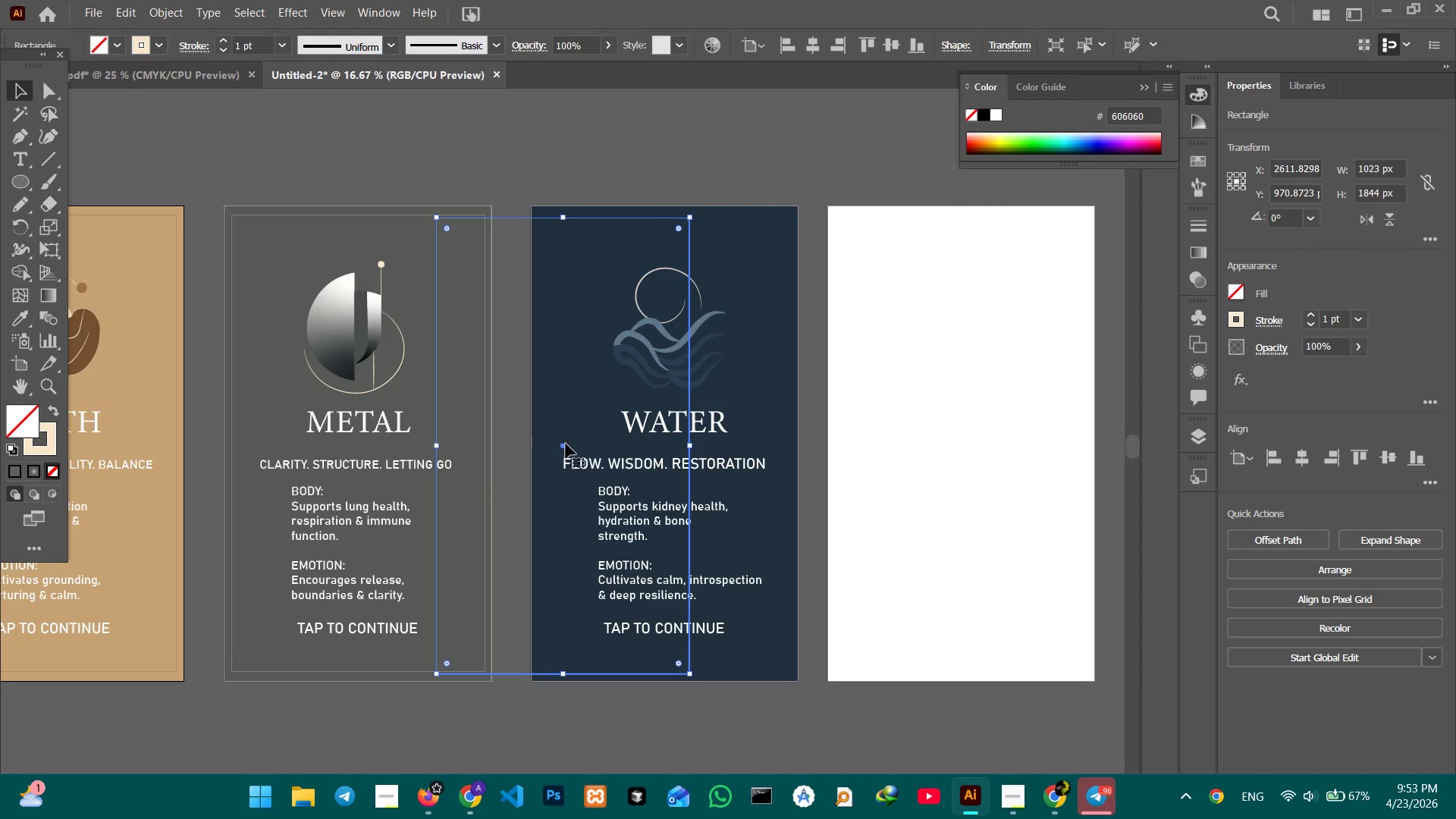 
left_click_drag(start_coordinate=[565, 447], to_coordinate=[667, 441])
 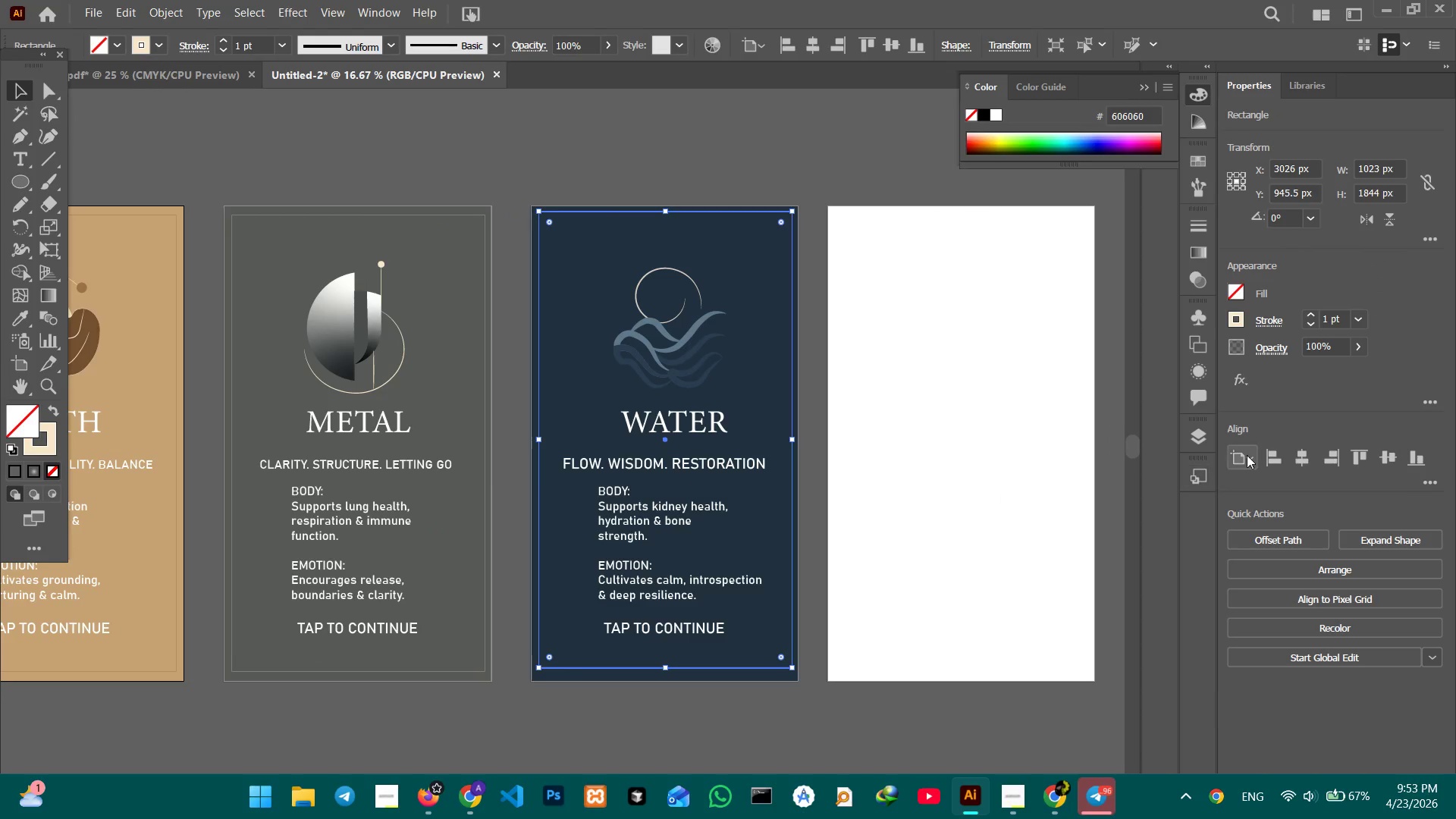 
left_click([1297, 466])
 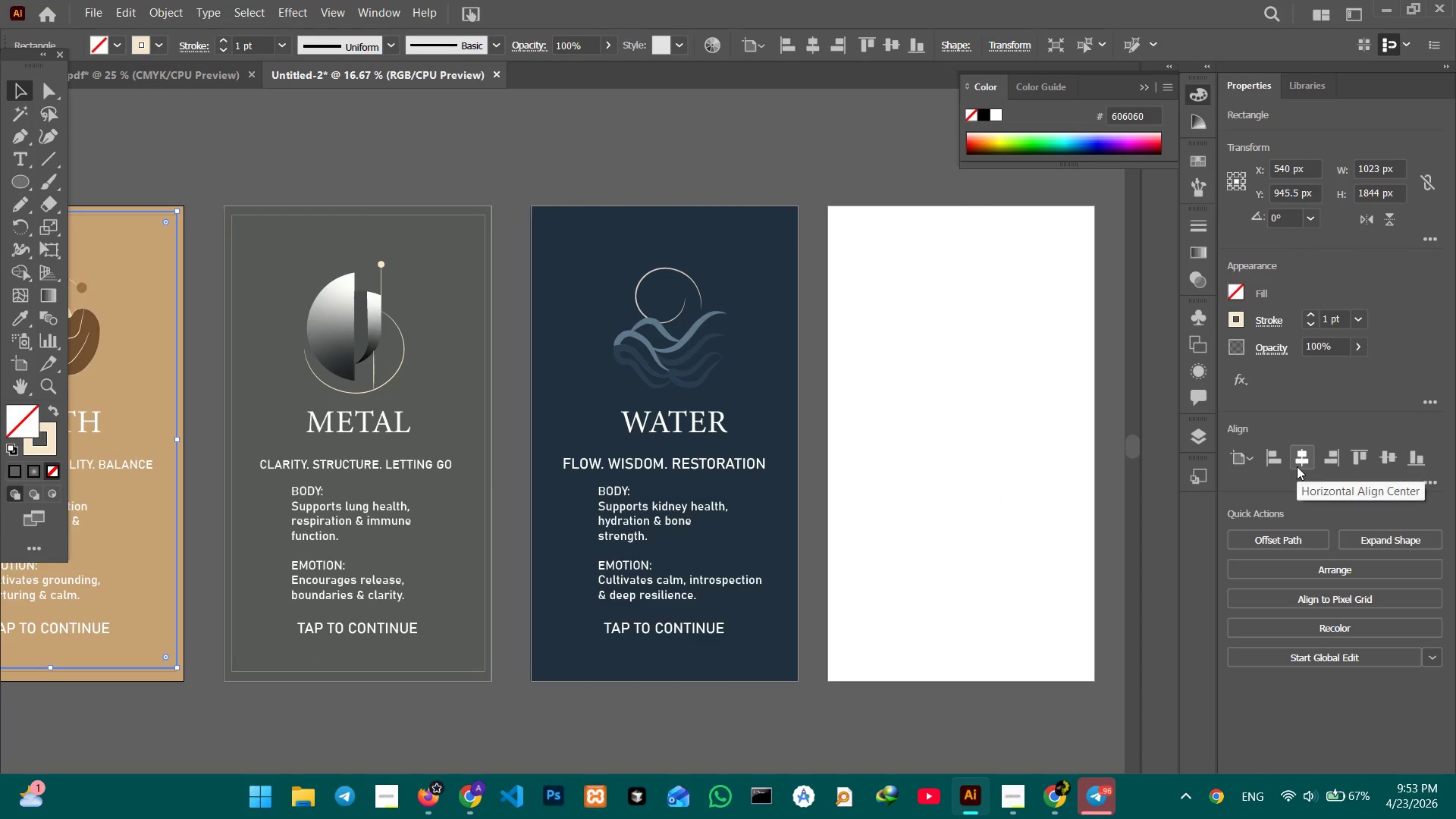 
key(Control+Z)
 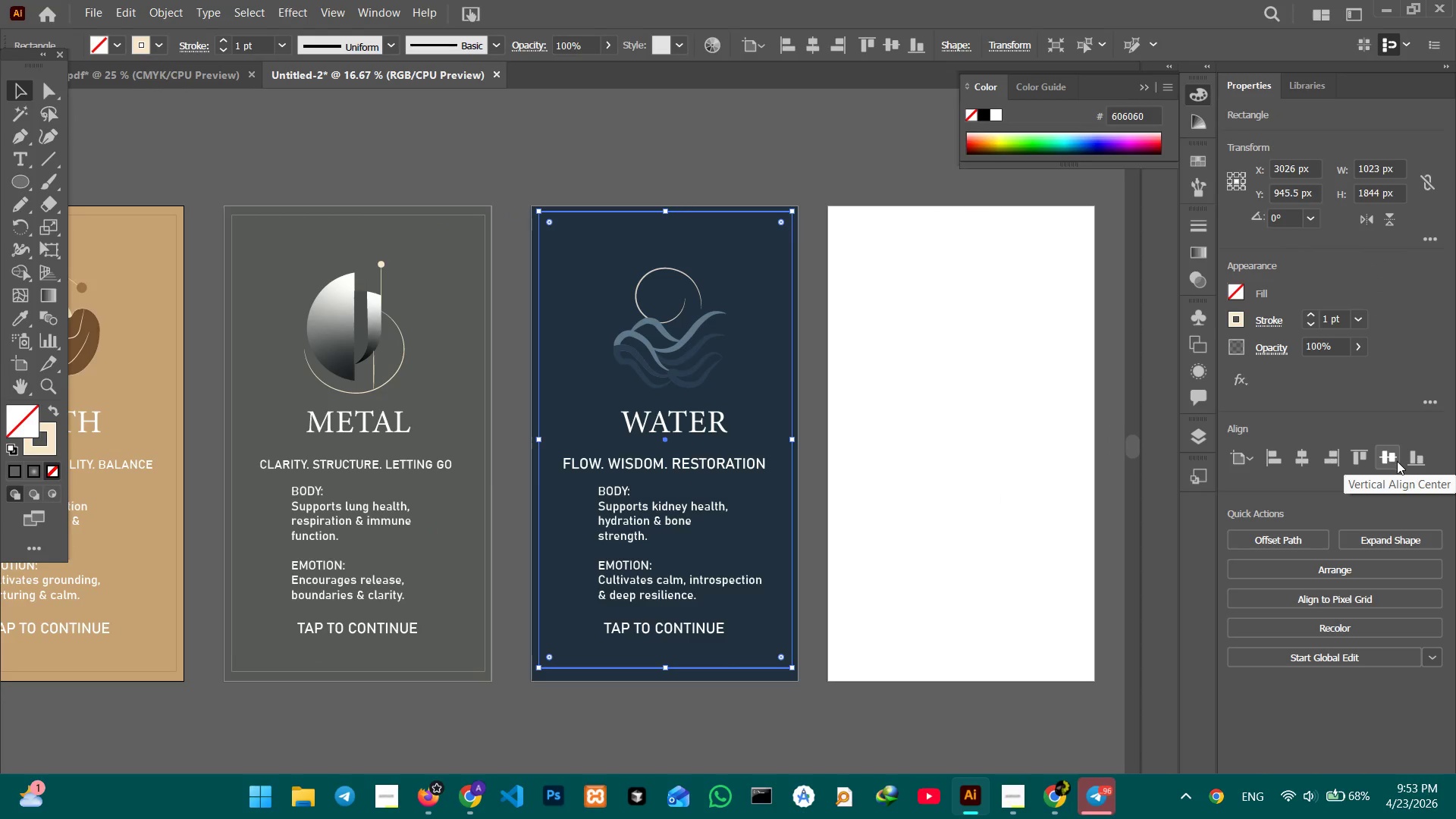 
left_click([1381, 461])
 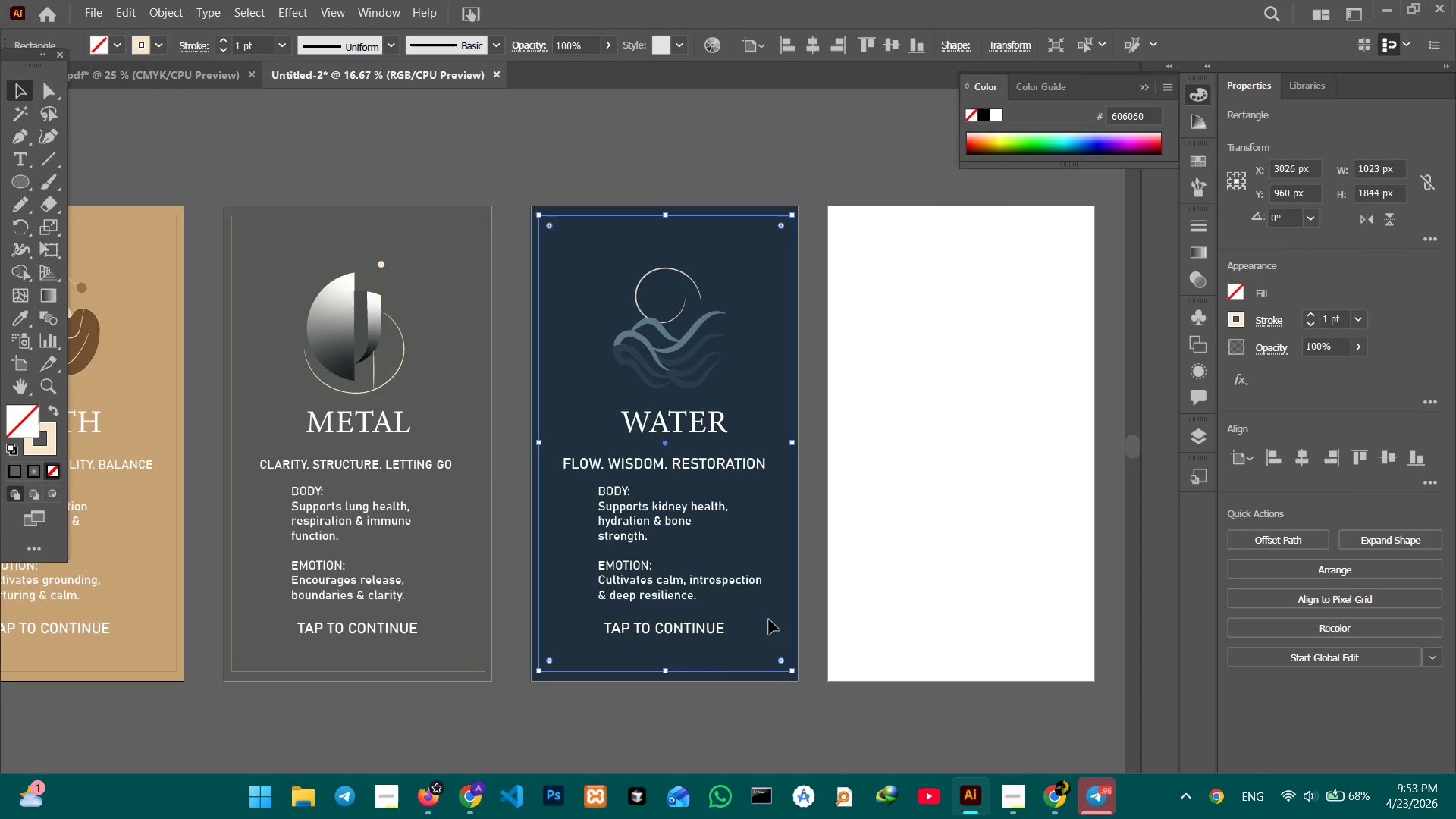 
left_click([760, 700])
 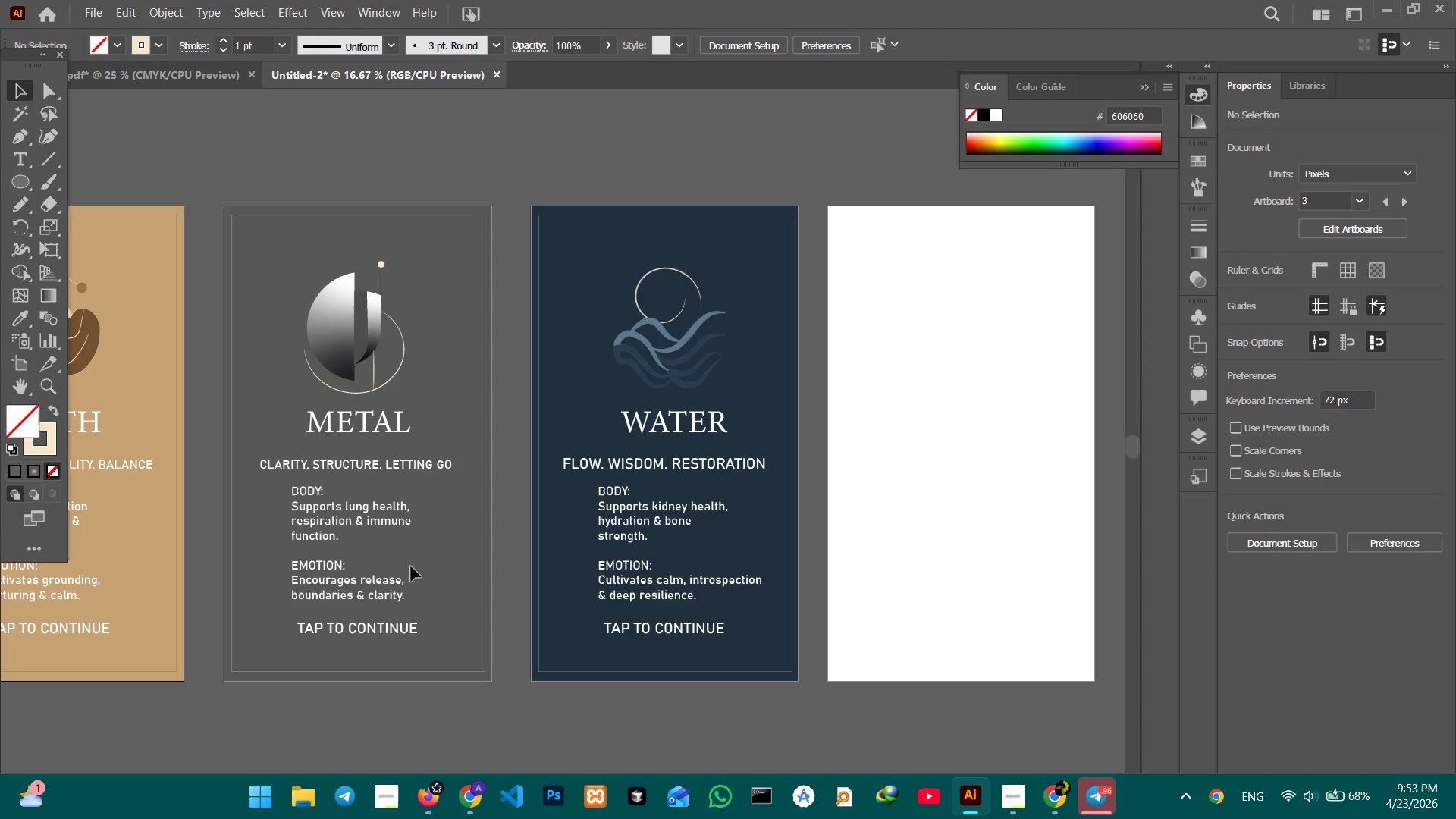 
hold_key(key=Space, duration=1.03)
 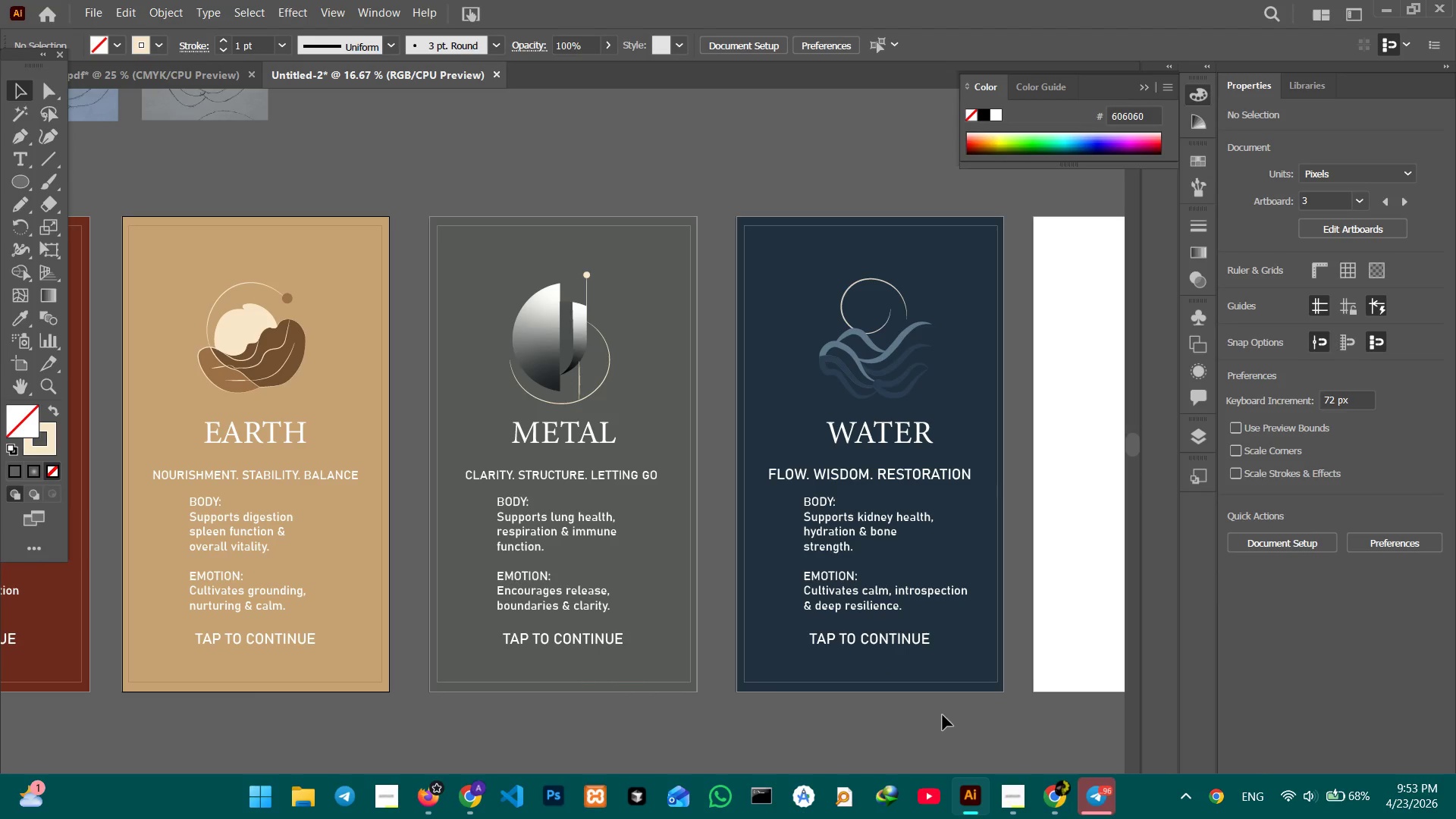 
left_click_drag(start_coordinate=[348, 551], to_coordinate=[554, 560])
 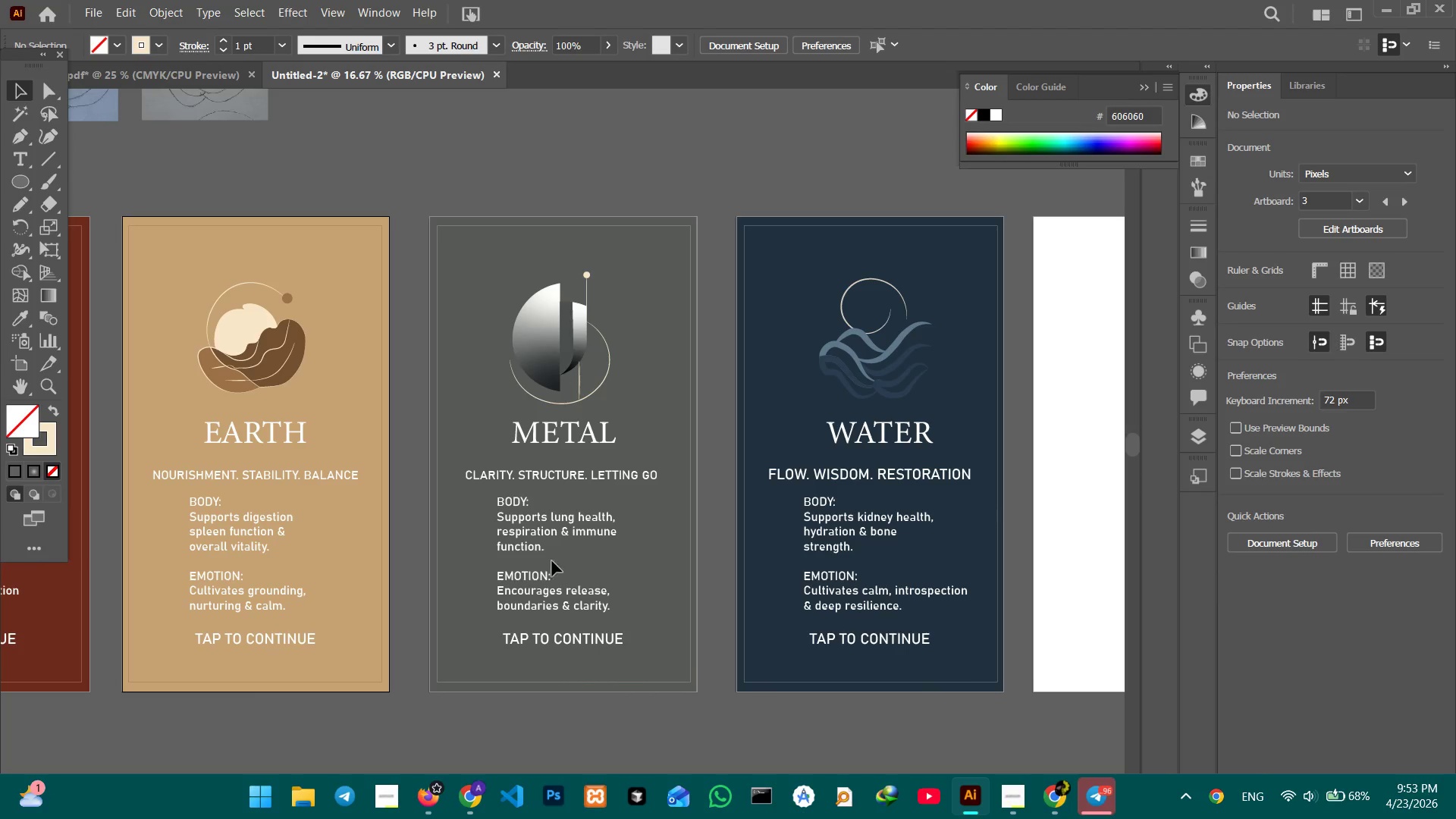 
hold_key(key=Space, duration=24.86)
 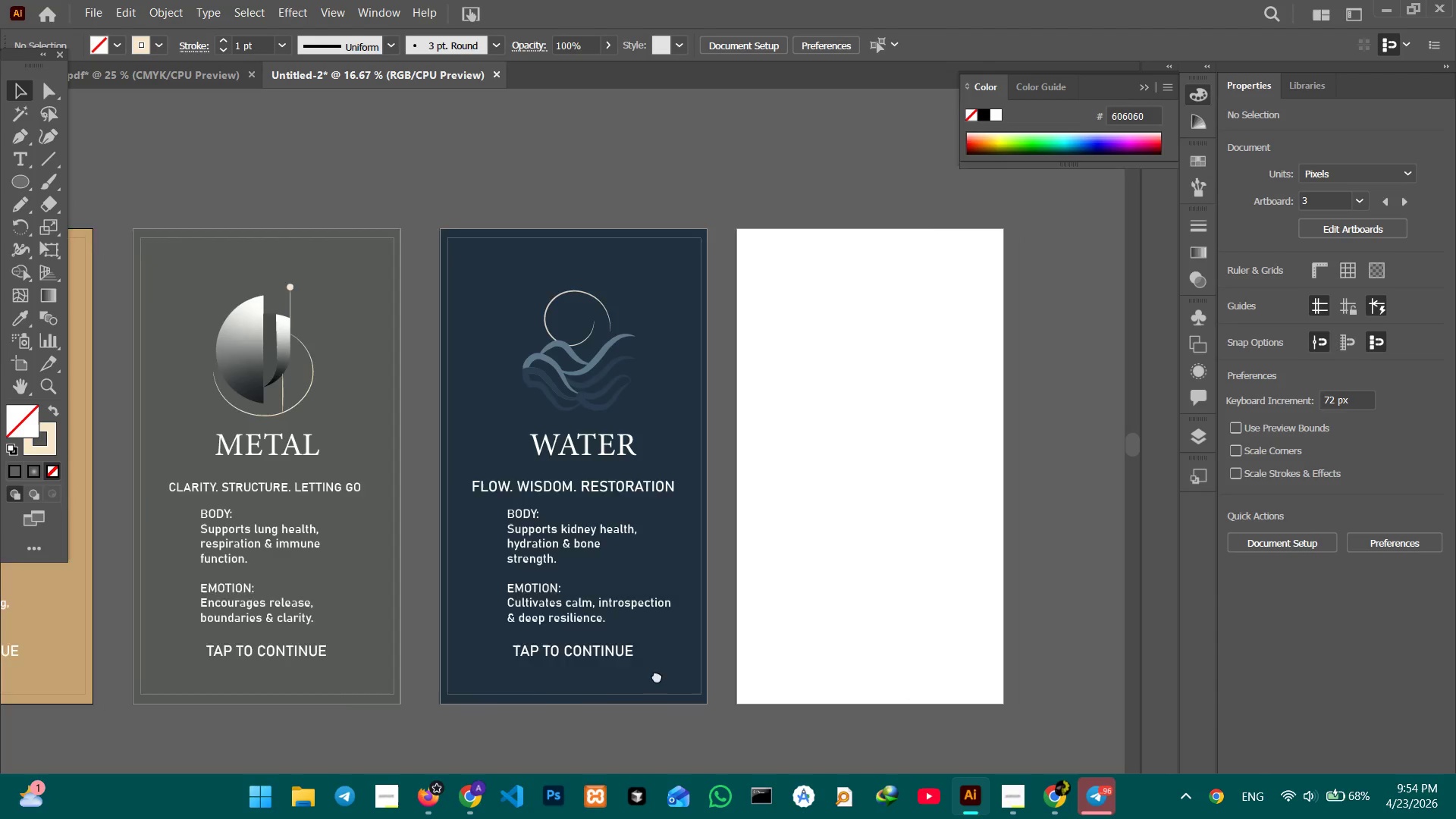 
left_click([1009, 804])